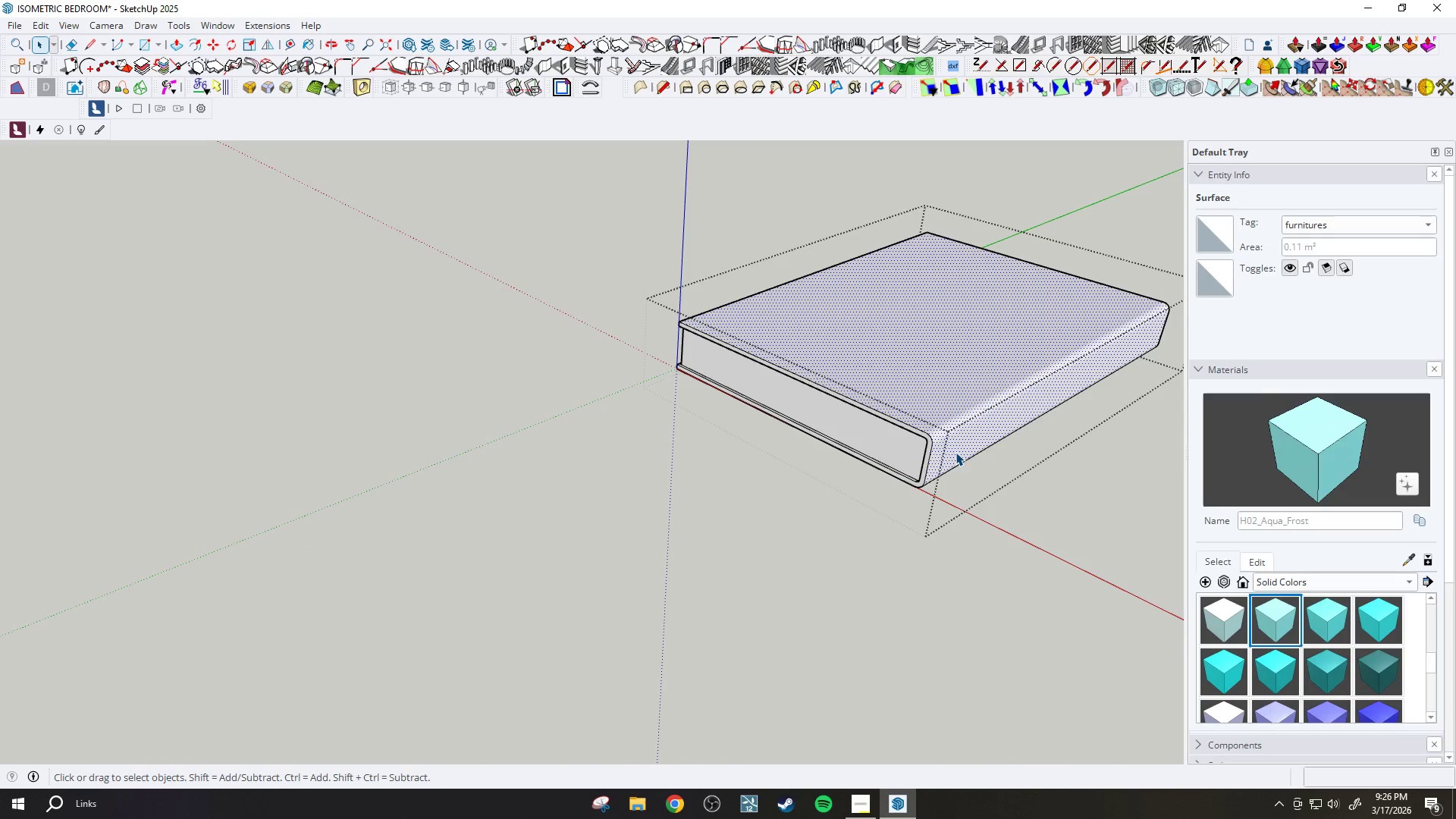 
key(B)
 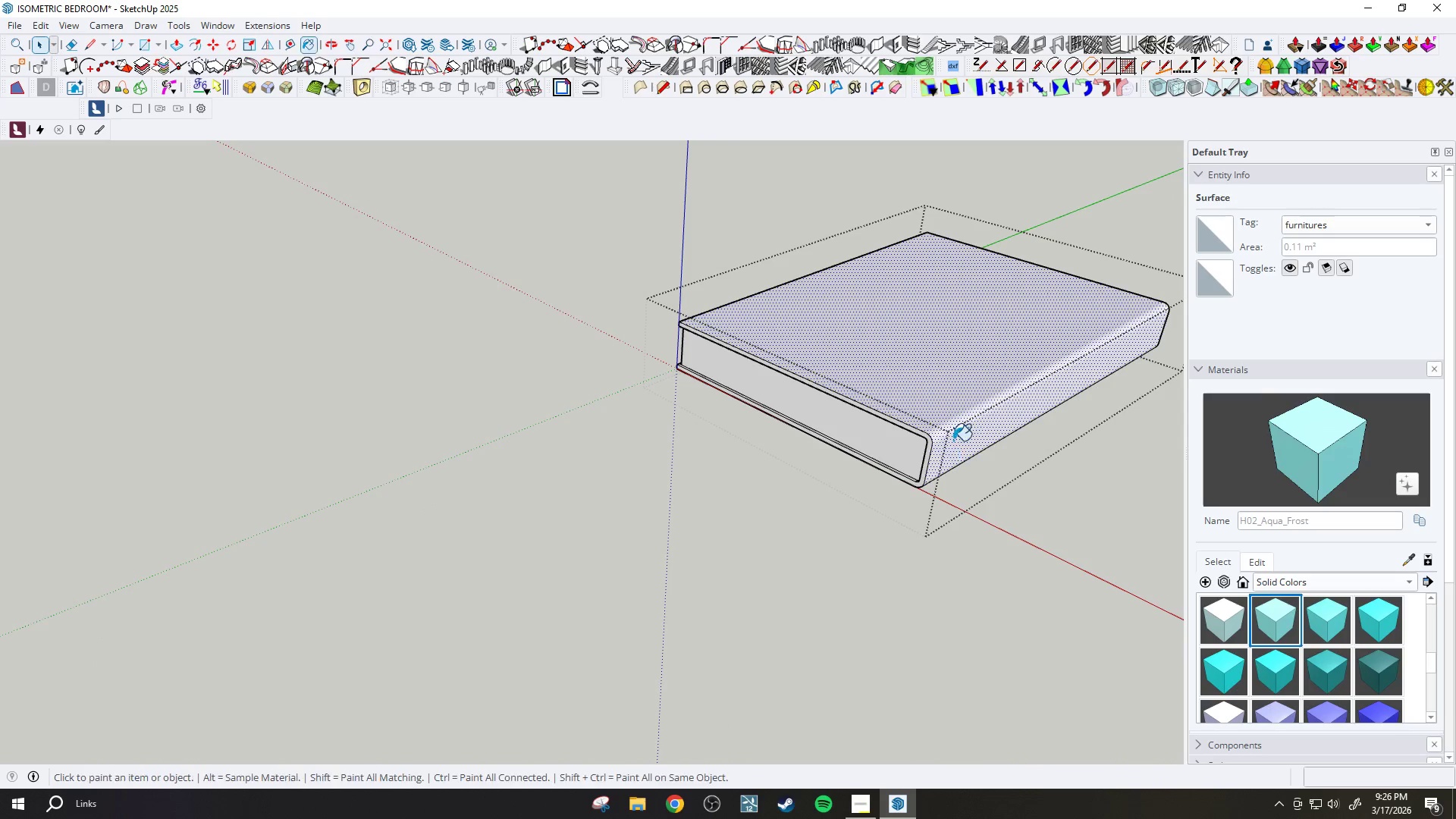 
left_click([953, 440])
 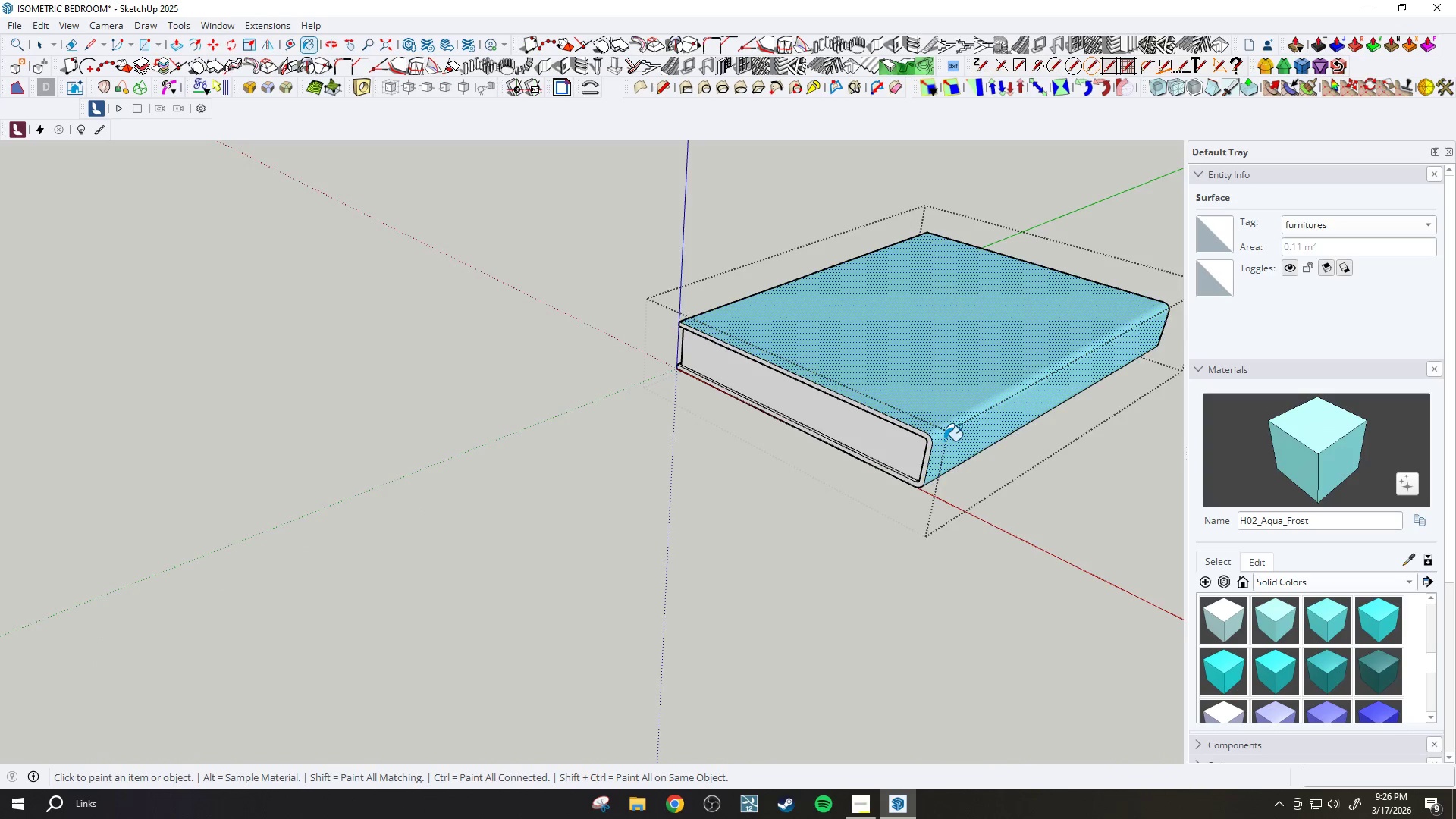 
left_click([919, 451])
 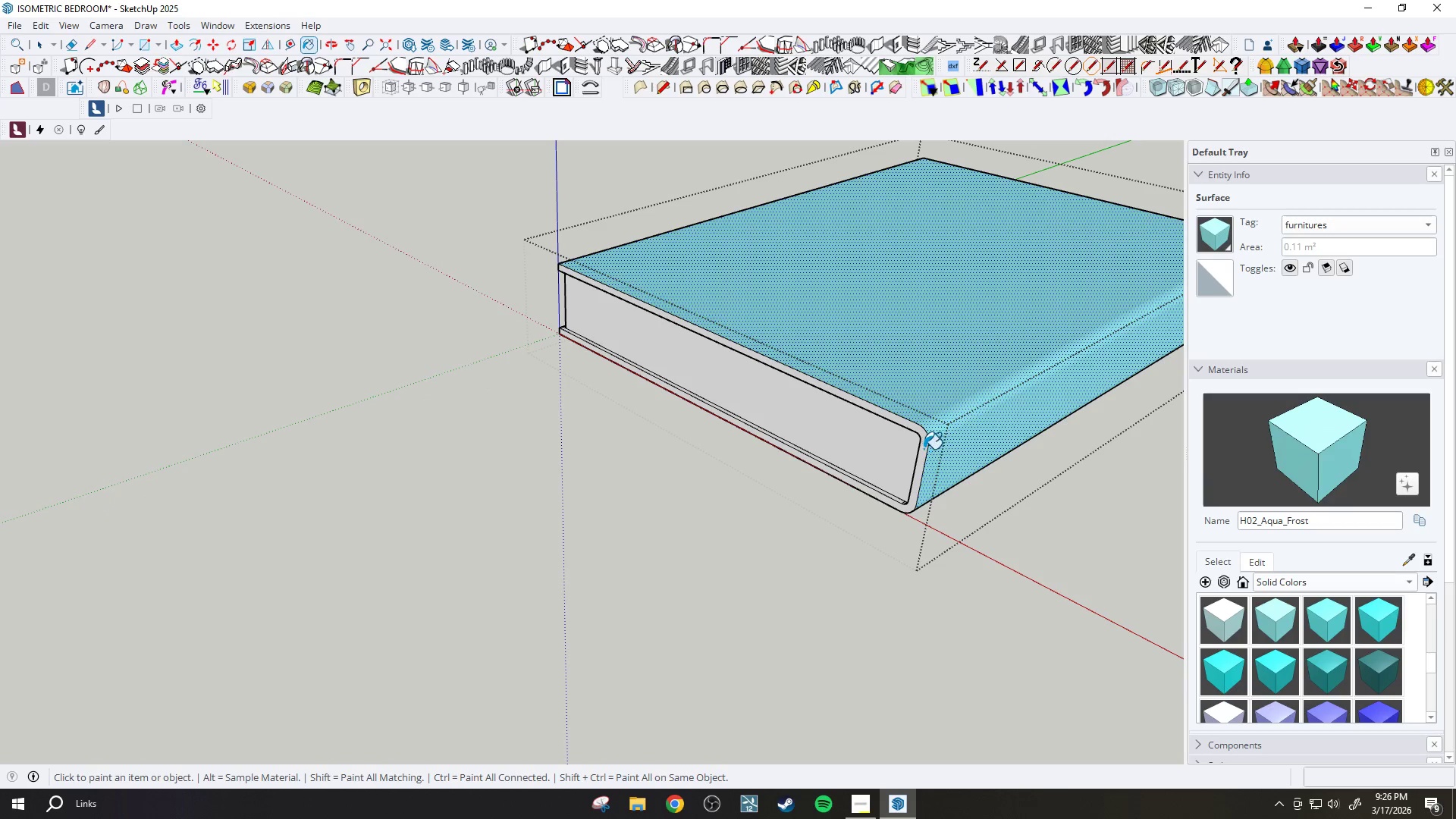 
scroll: coordinate [926, 453], scroll_direction: up, amount: 5.0
 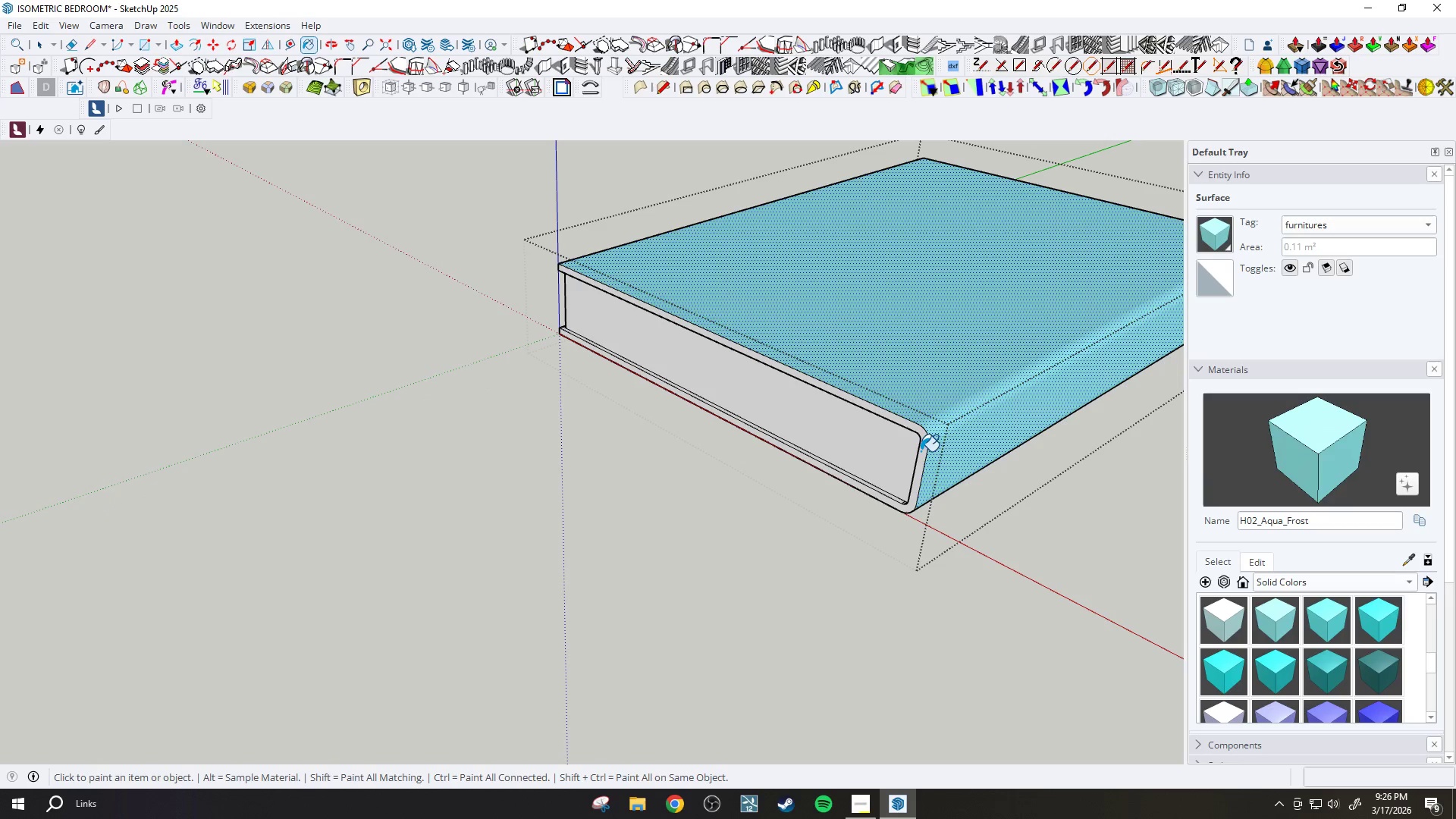 
left_click([922, 448])
 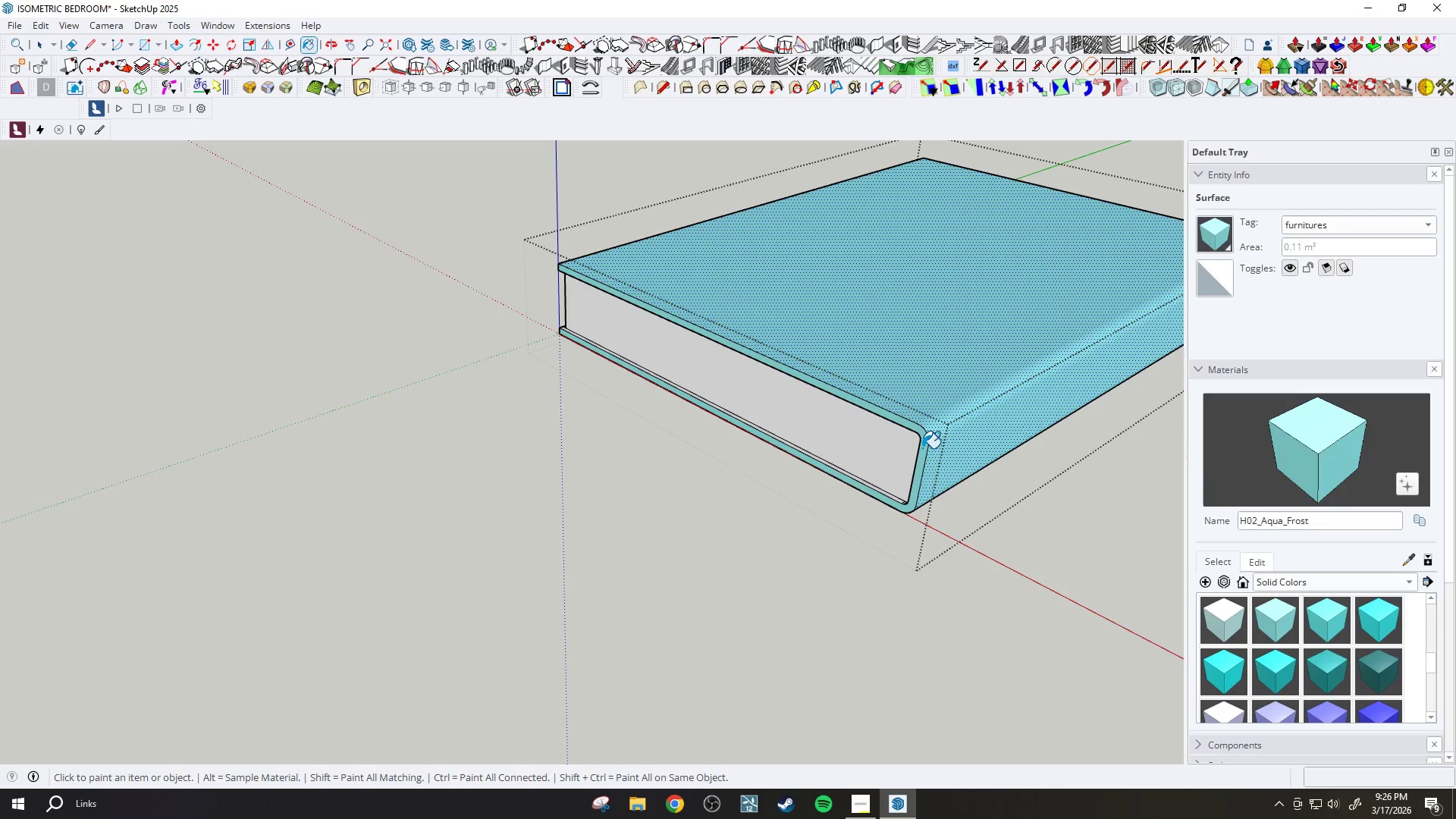 
scroll: coordinate [930, 451], scroll_direction: down, amount: 3.0
 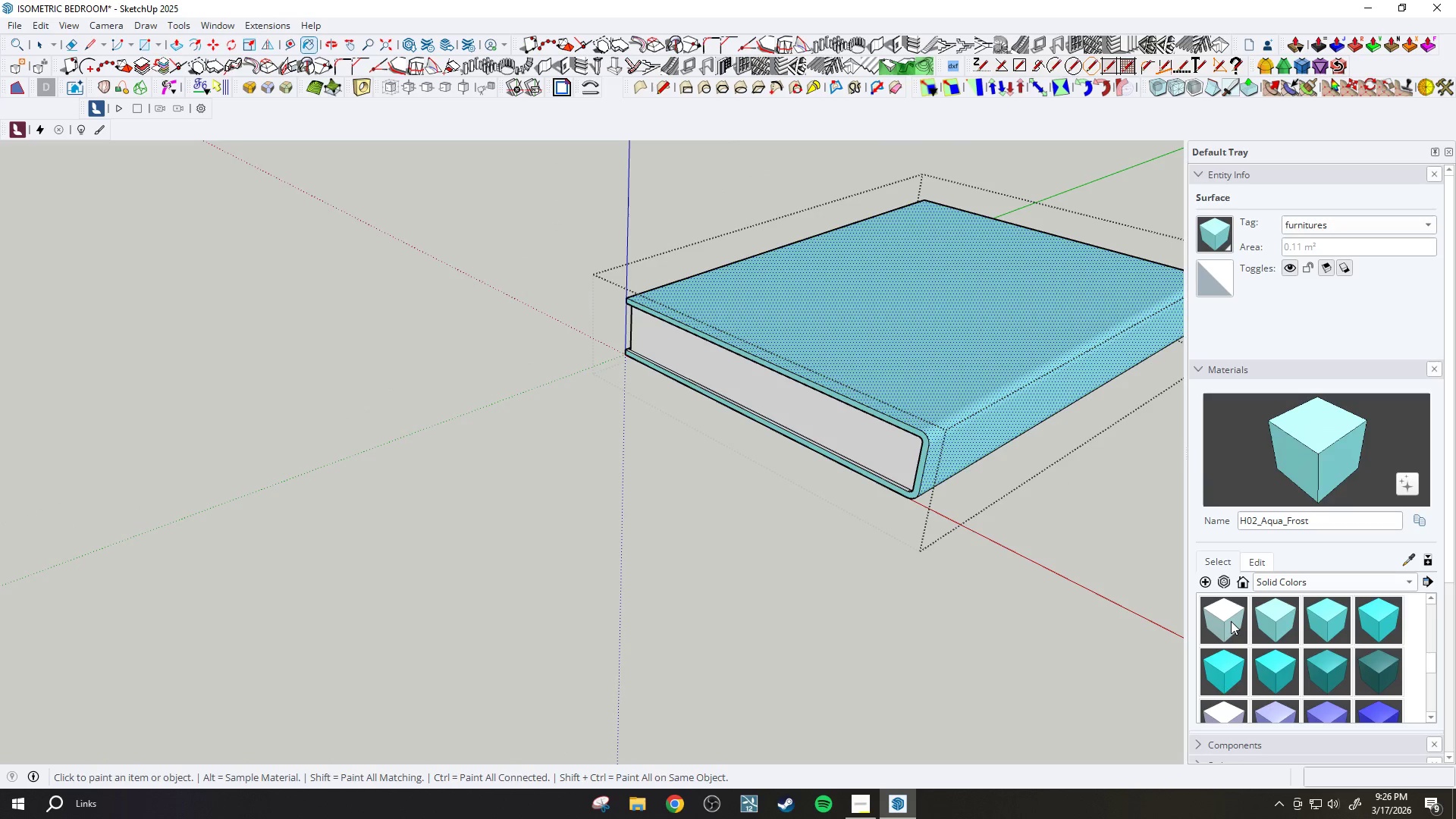 
key(Space)
 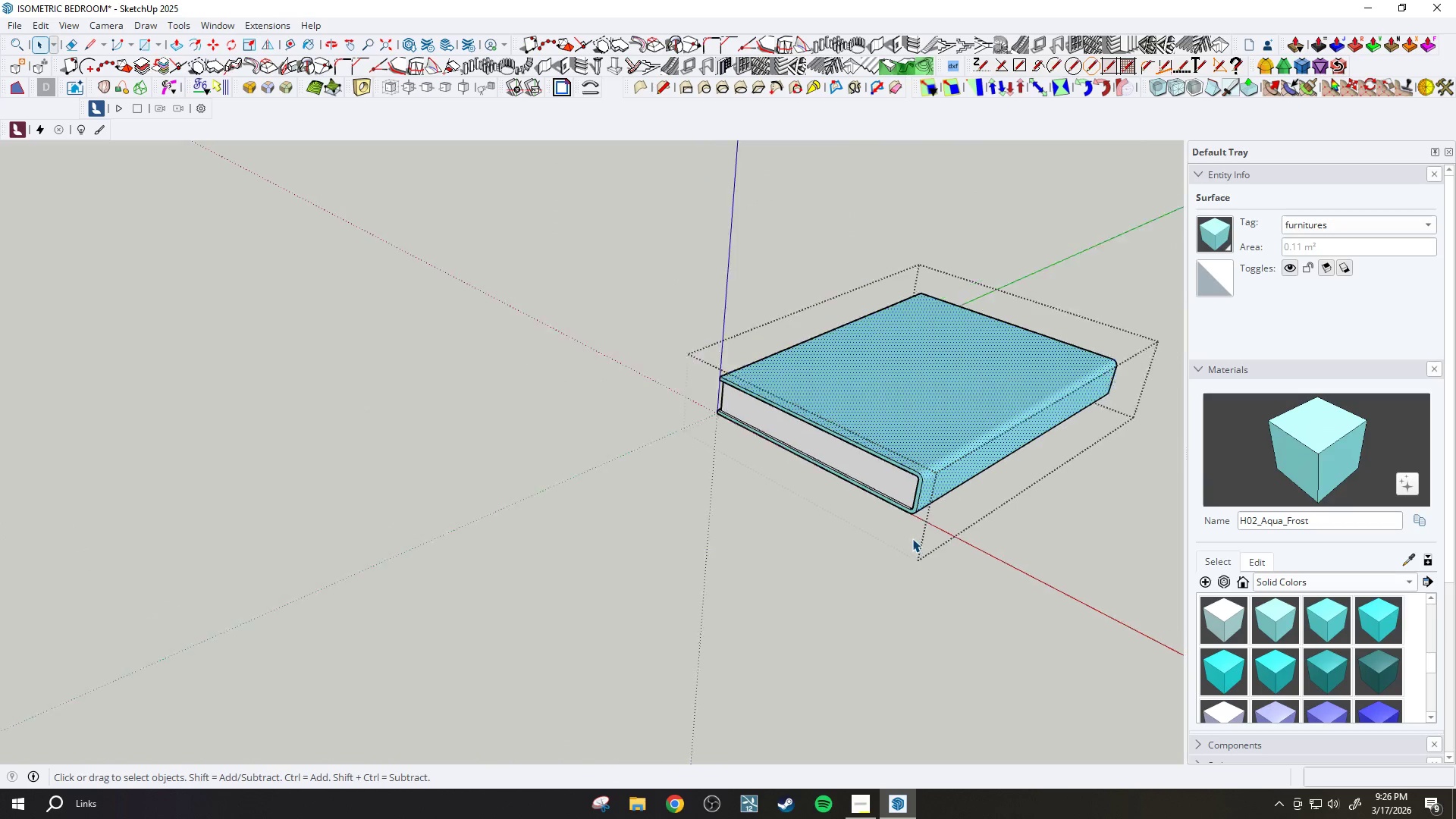 
scroll: coordinate [912, 538], scroll_direction: down, amount: 4.0
 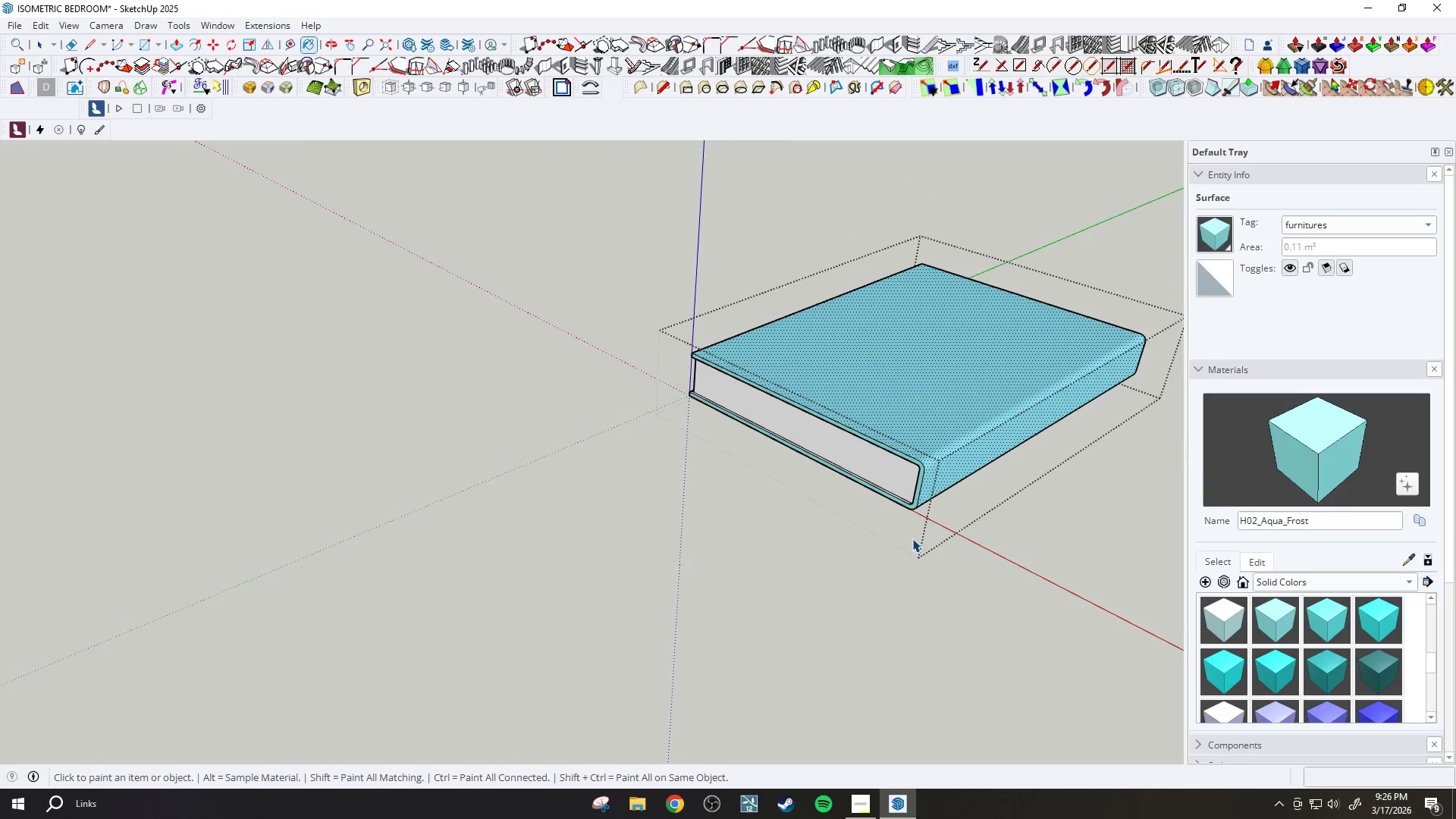 
key(Escape)
 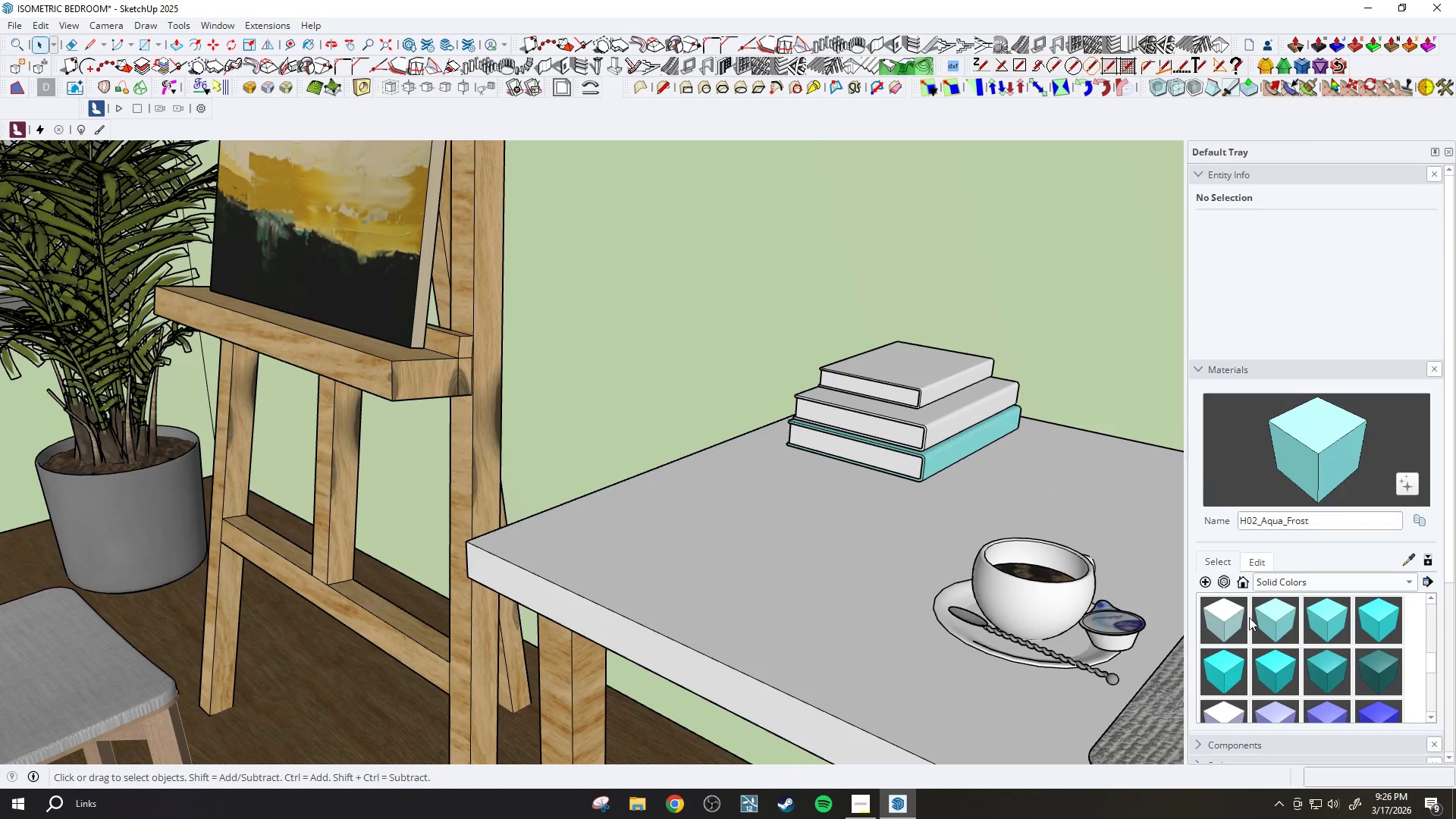 
left_click([1385, 668])
 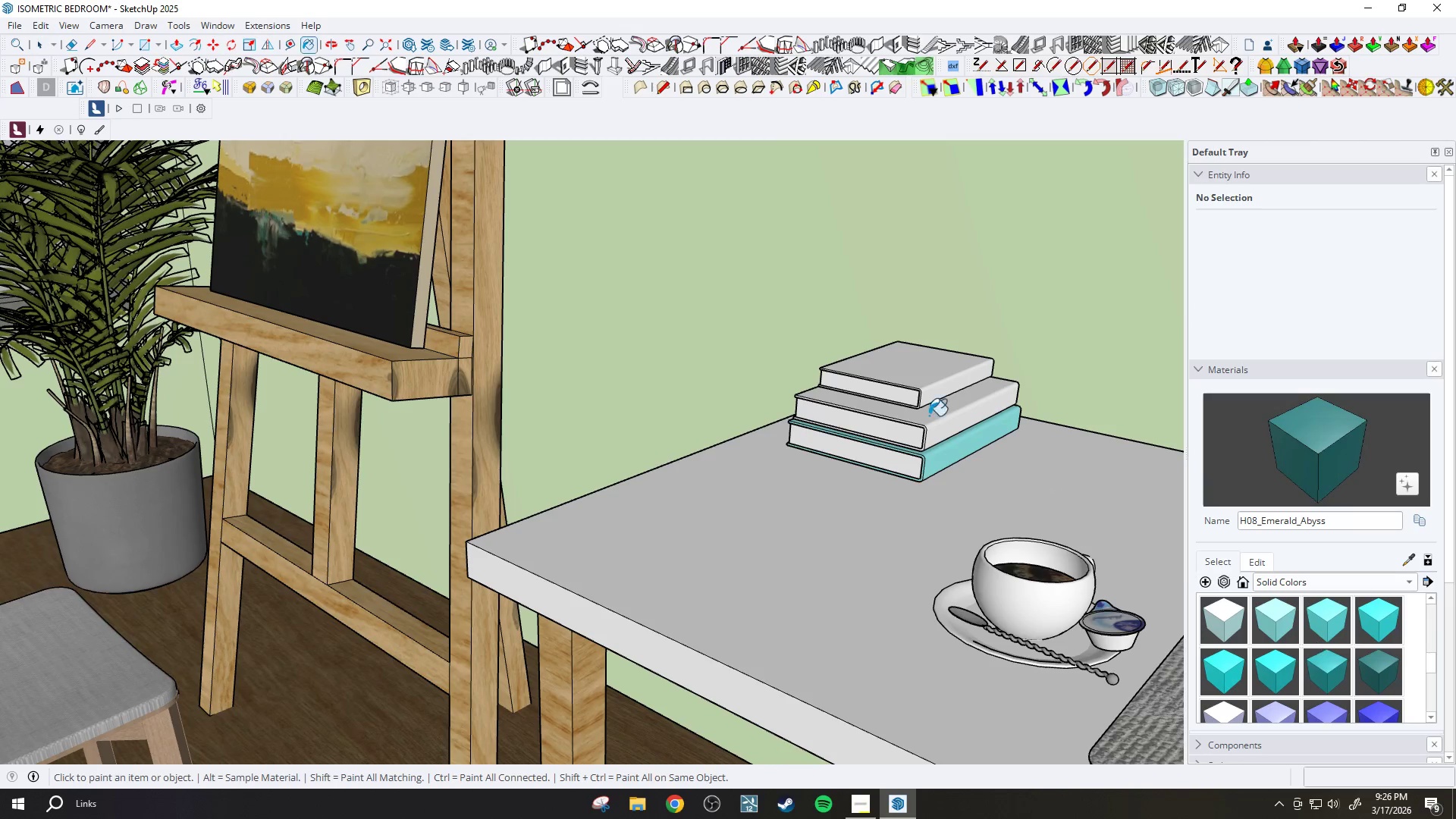 
key(Space)
 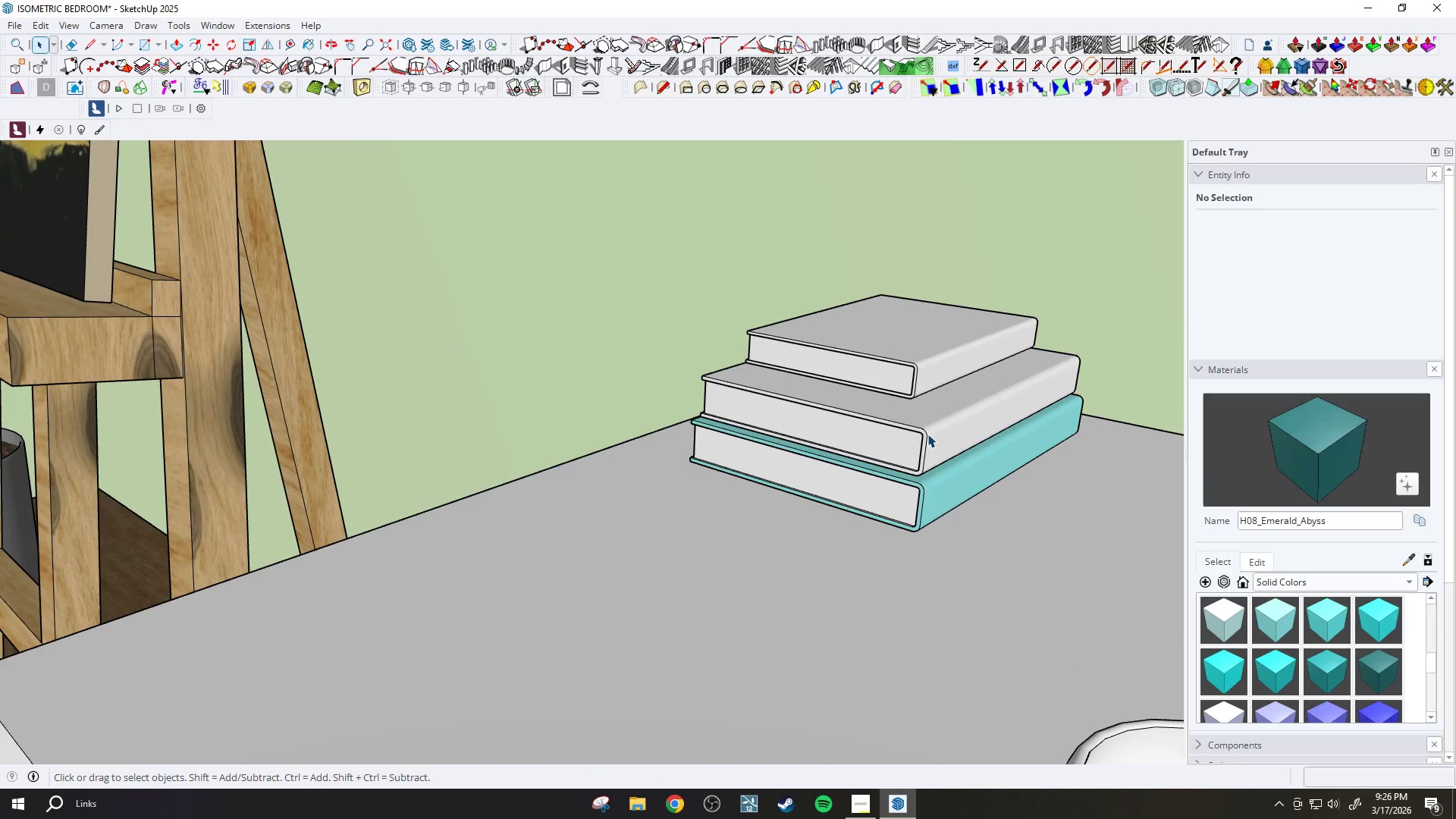 
double_click([927, 434])
 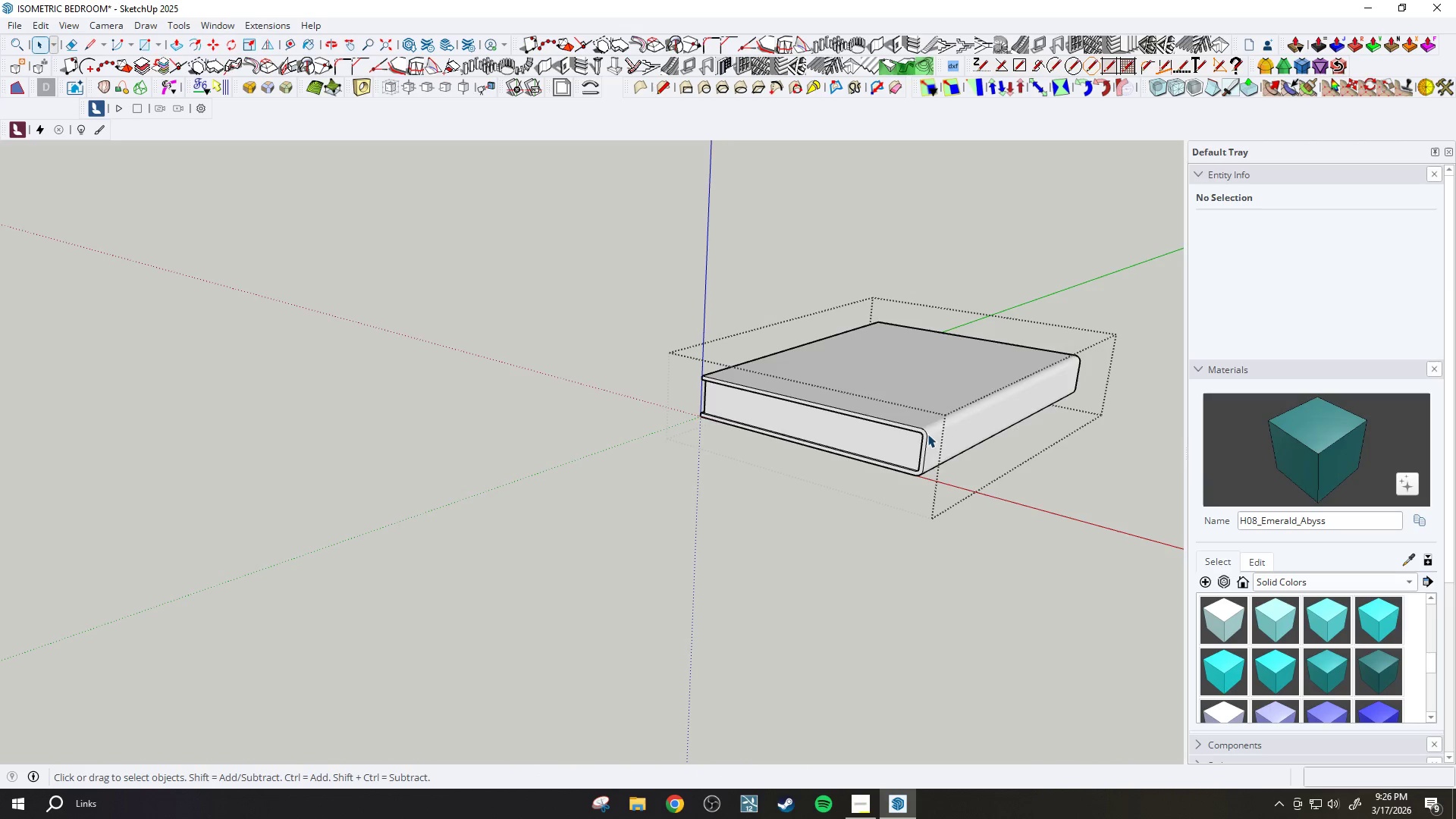 
scroll: coordinate [927, 435], scroll_direction: up, amount: 6.0
 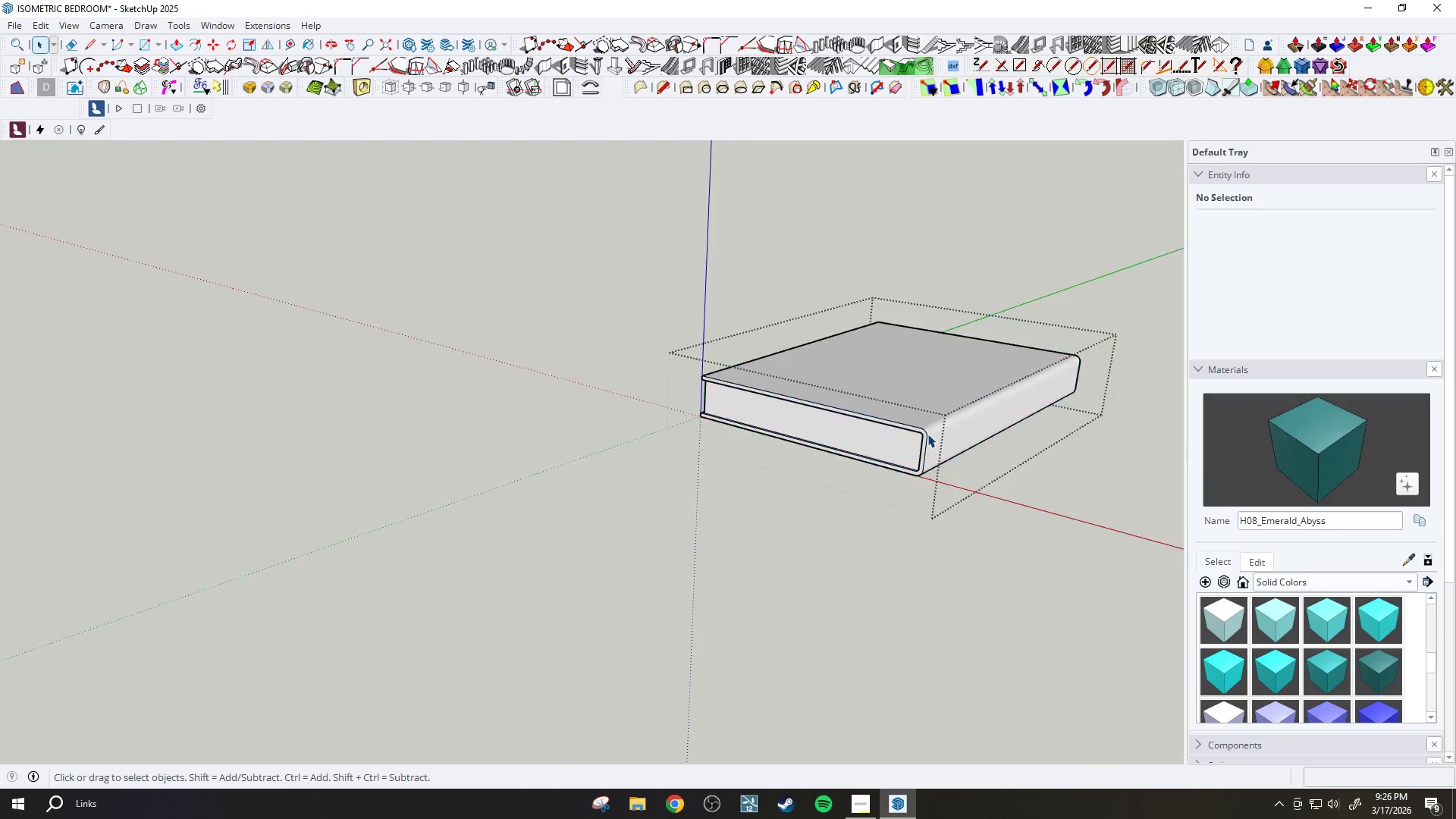 
triple_click([927, 434])
 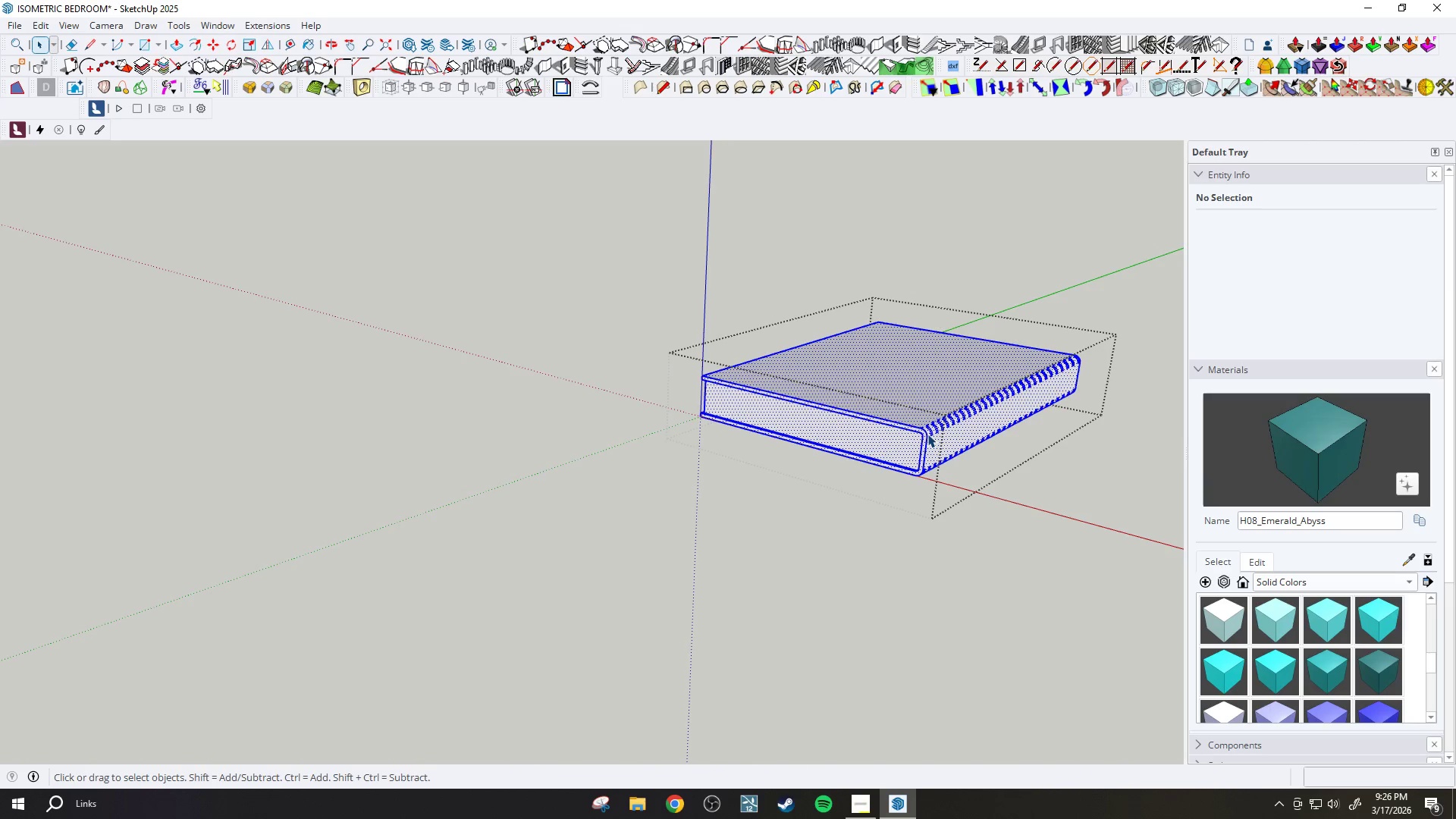 
left_click([949, 425])
 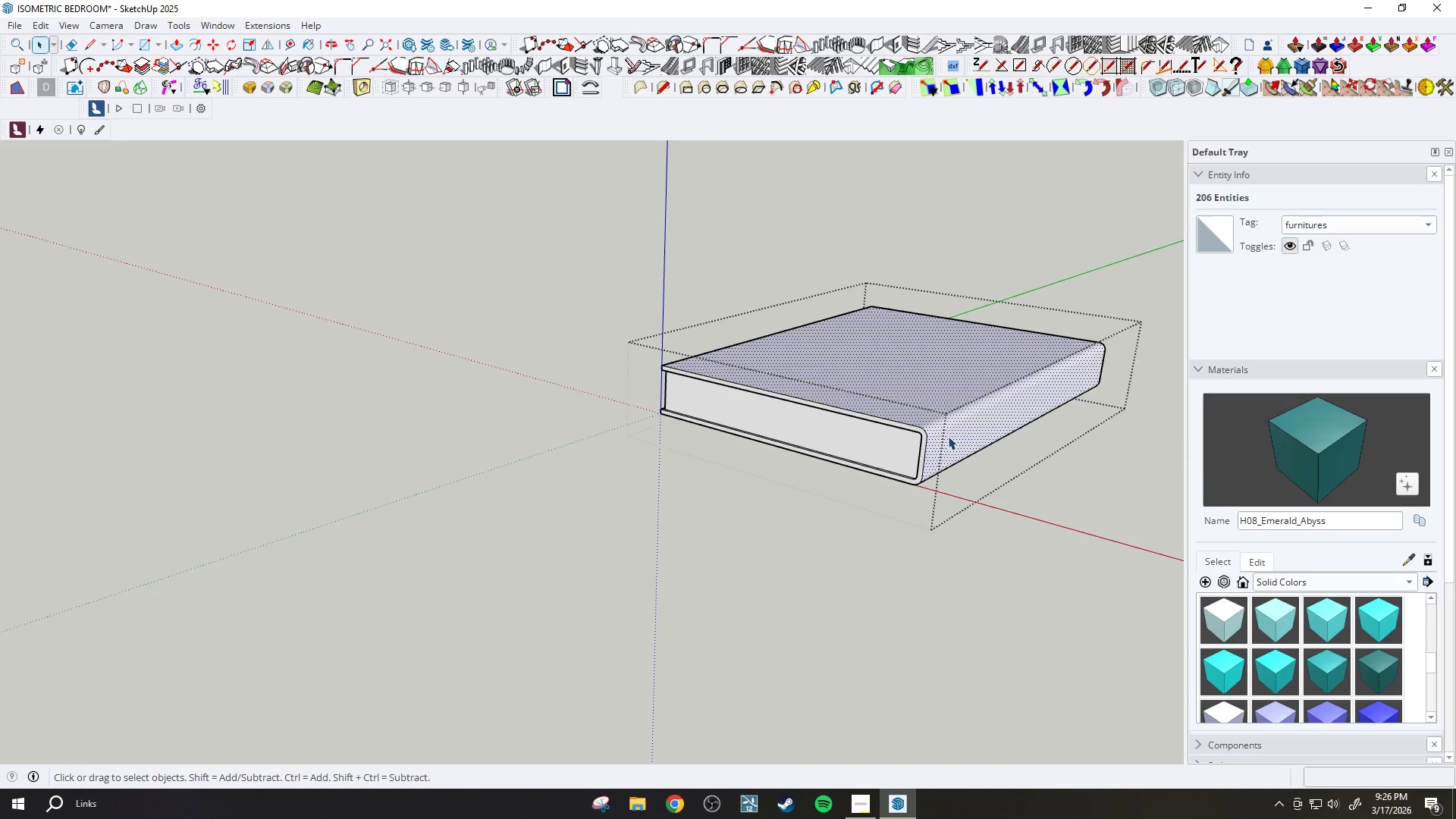 
scroll: coordinate [927, 434], scroll_direction: up, amount: 2.0
 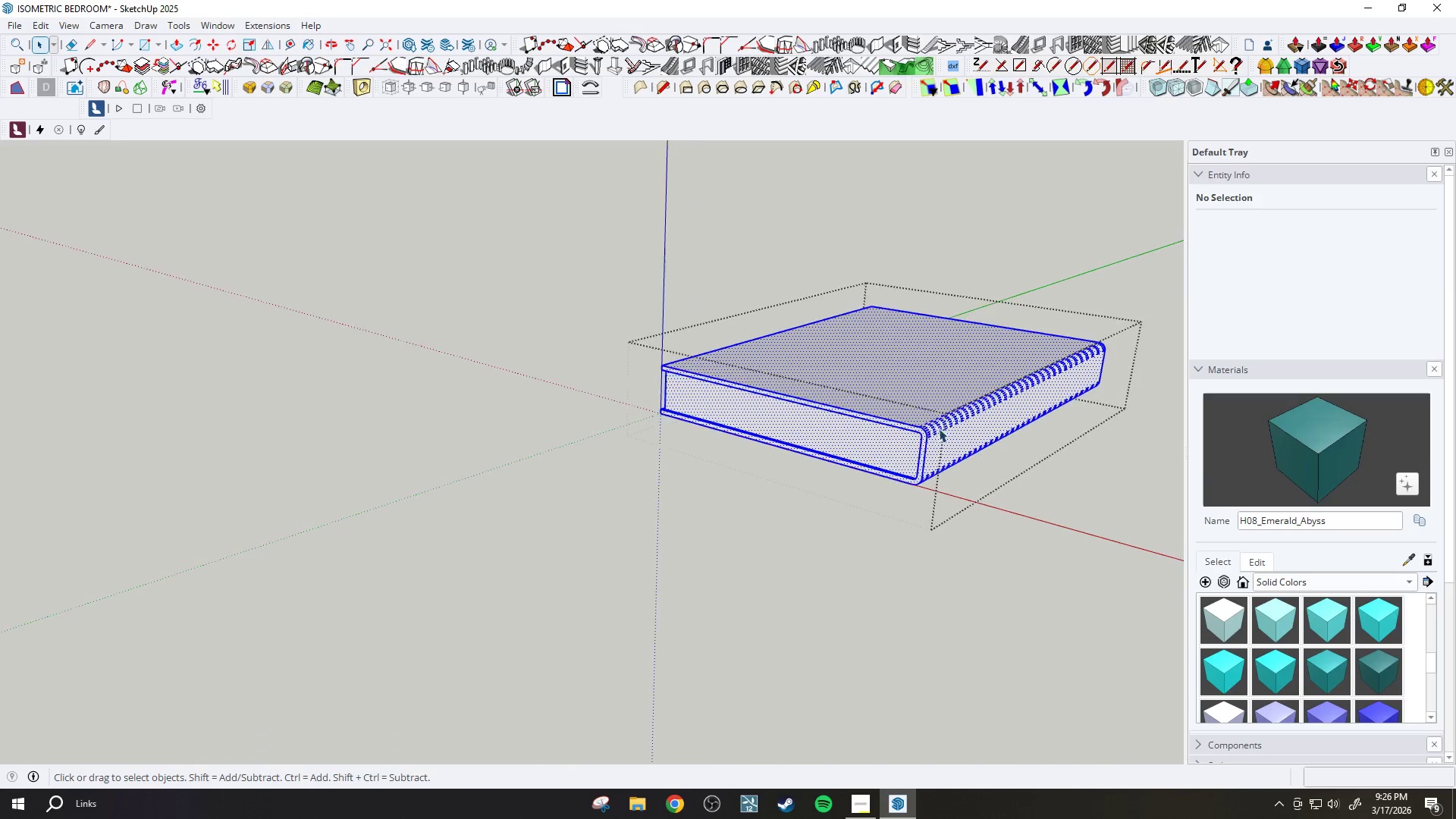 
key(B)
 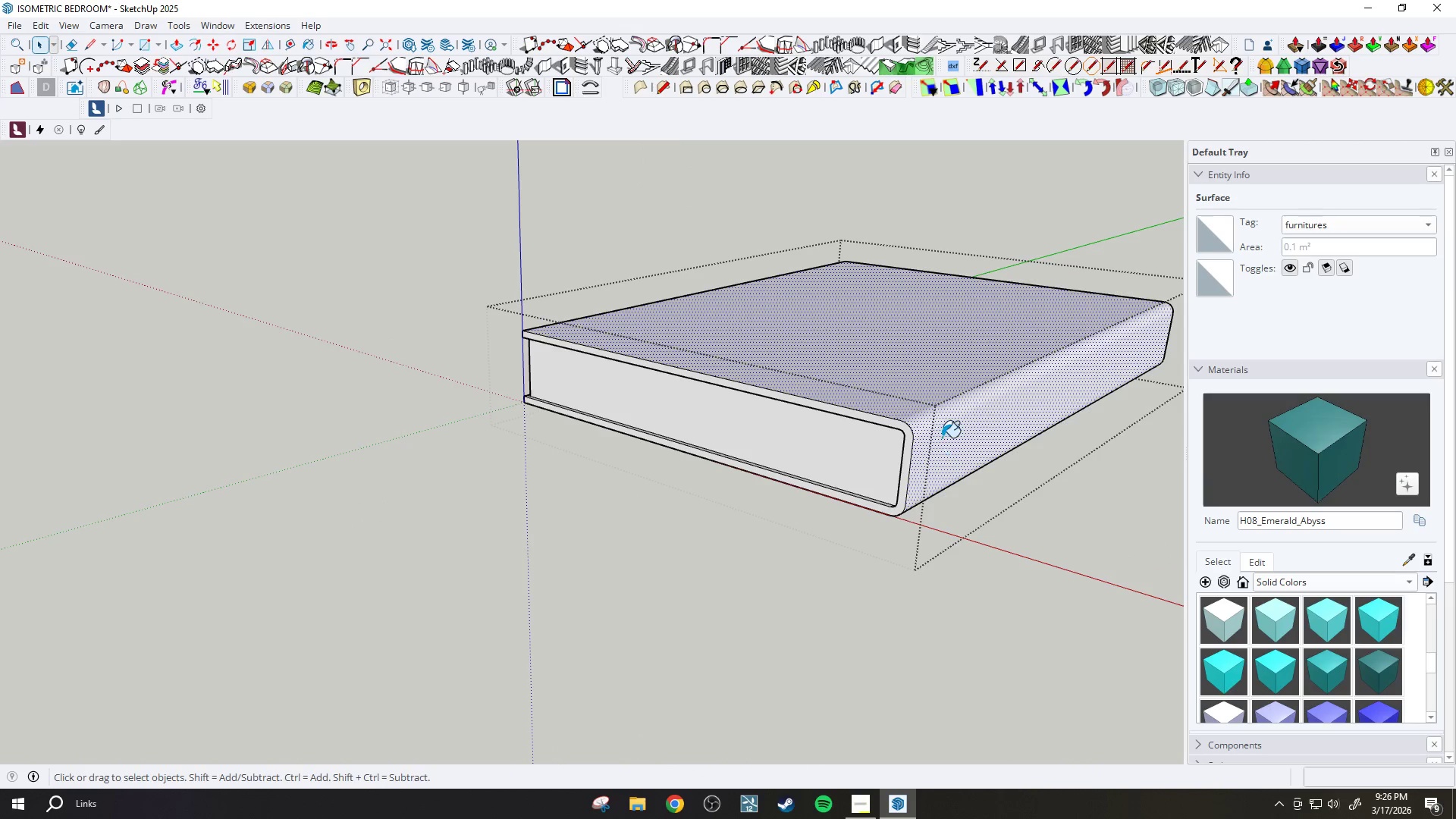 
left_click([942, 438])
 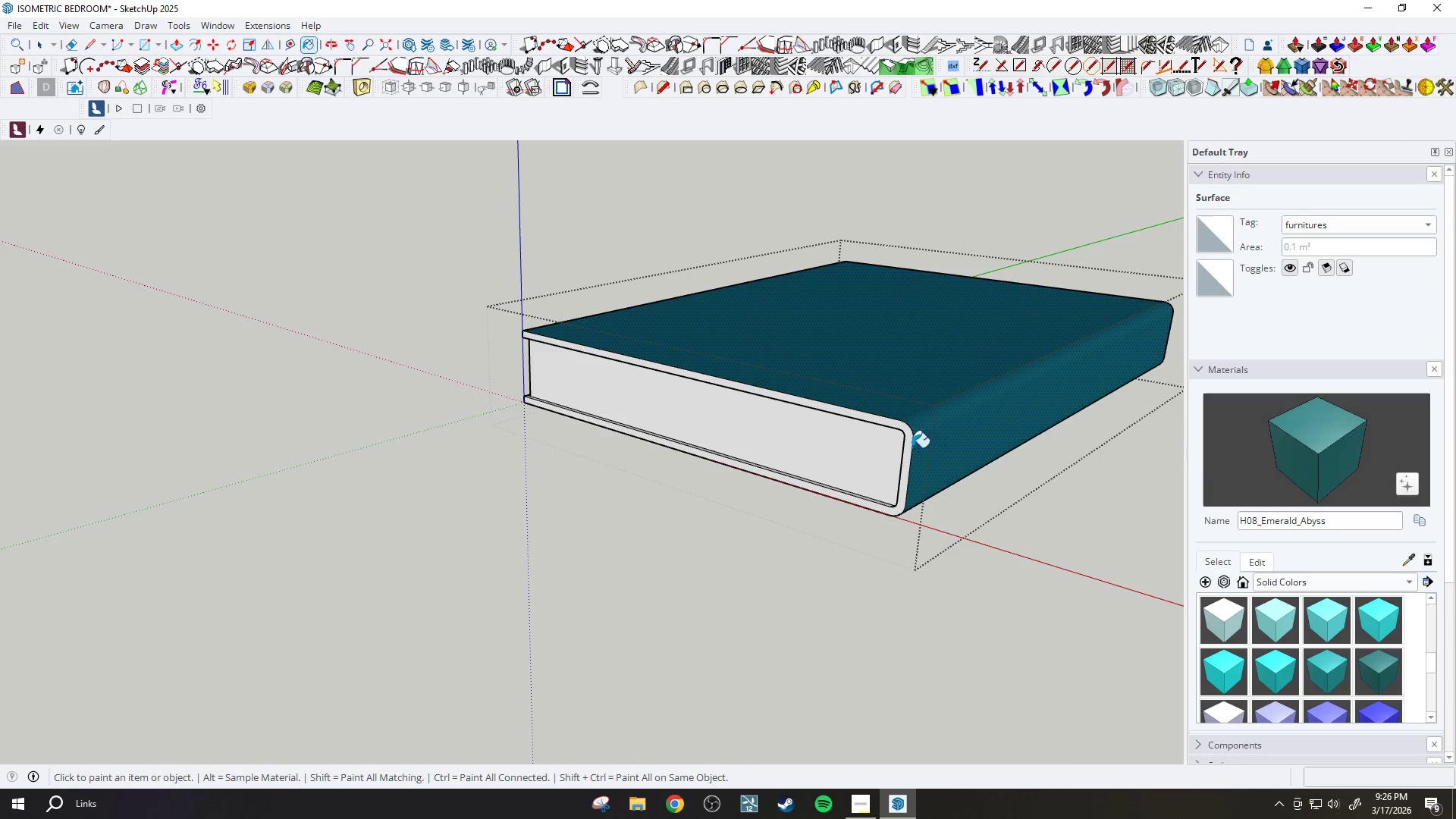 
scroll: coordinate [947, 437], scroll_direction: up, amount: 5.0
 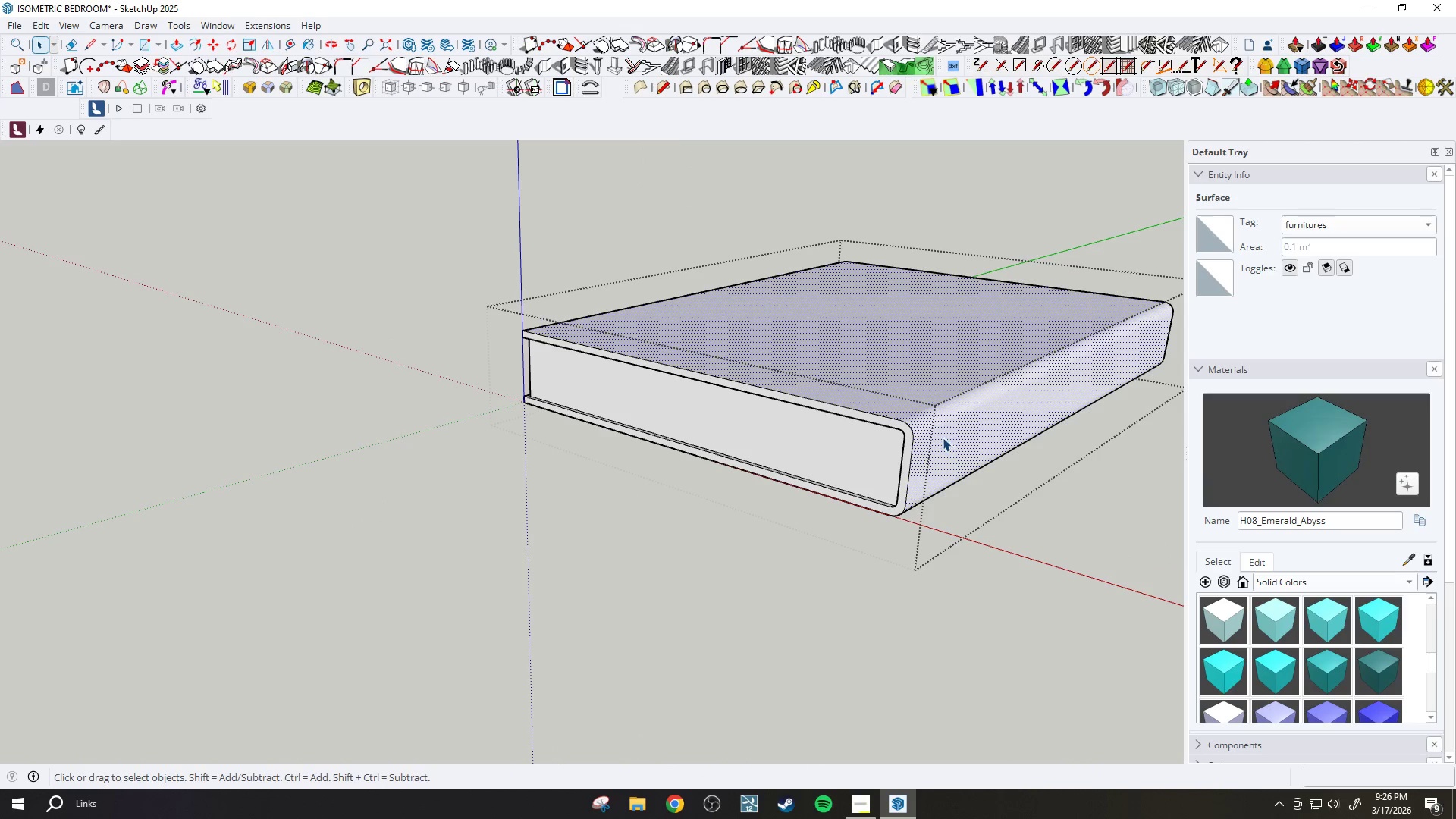 
left_click([906, 447])
 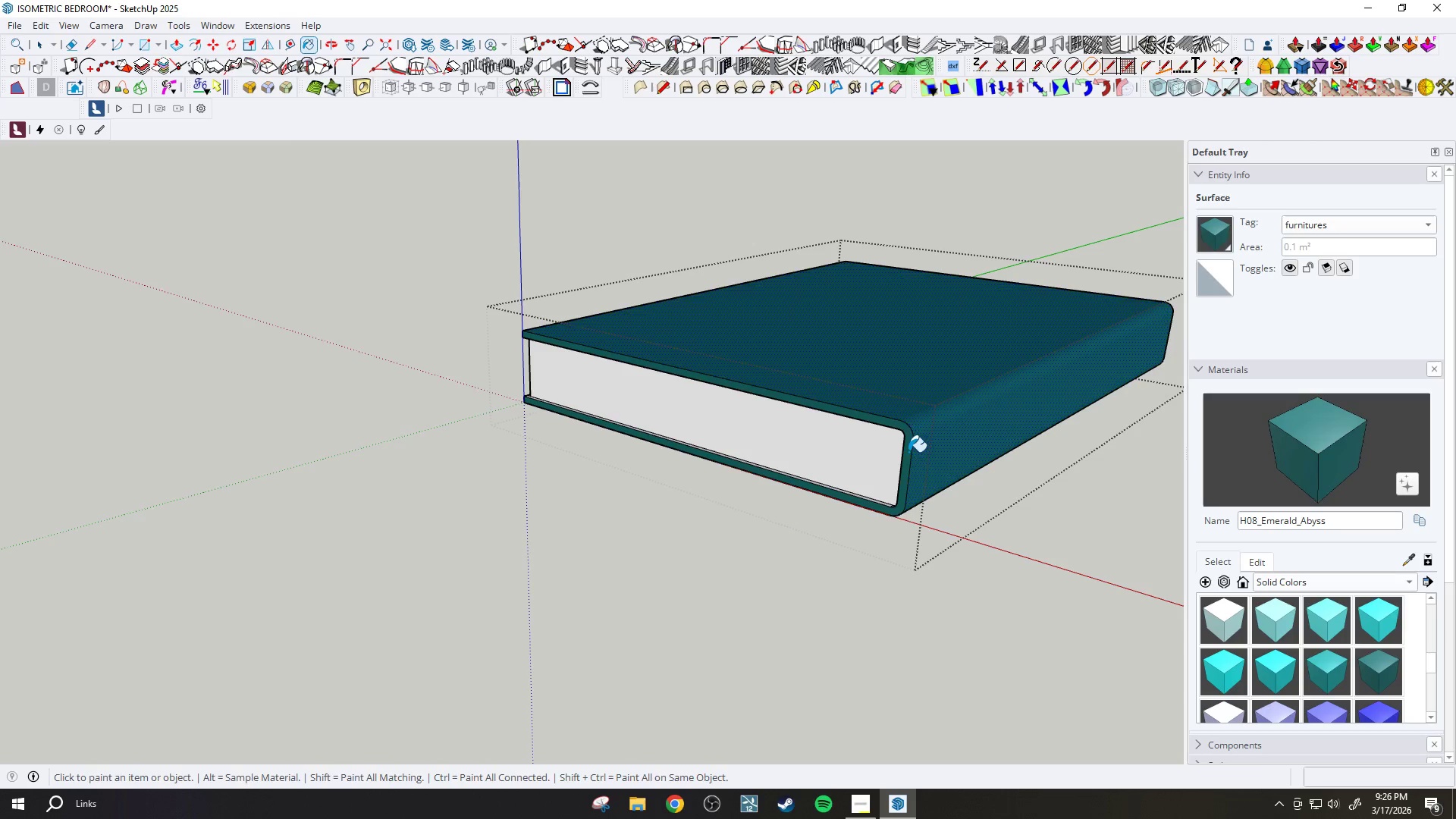 
key(Space)
 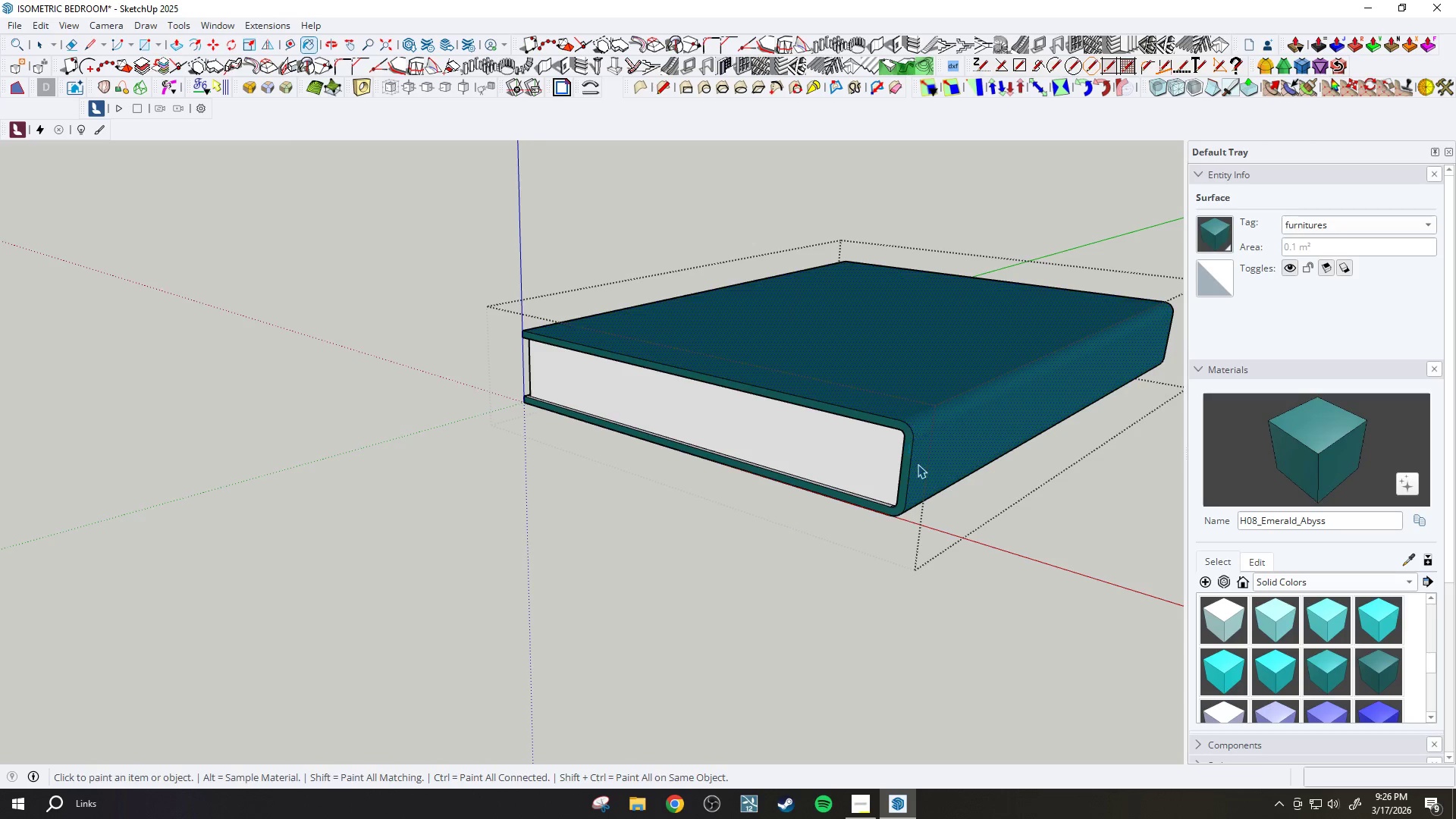 
key(Escape)
 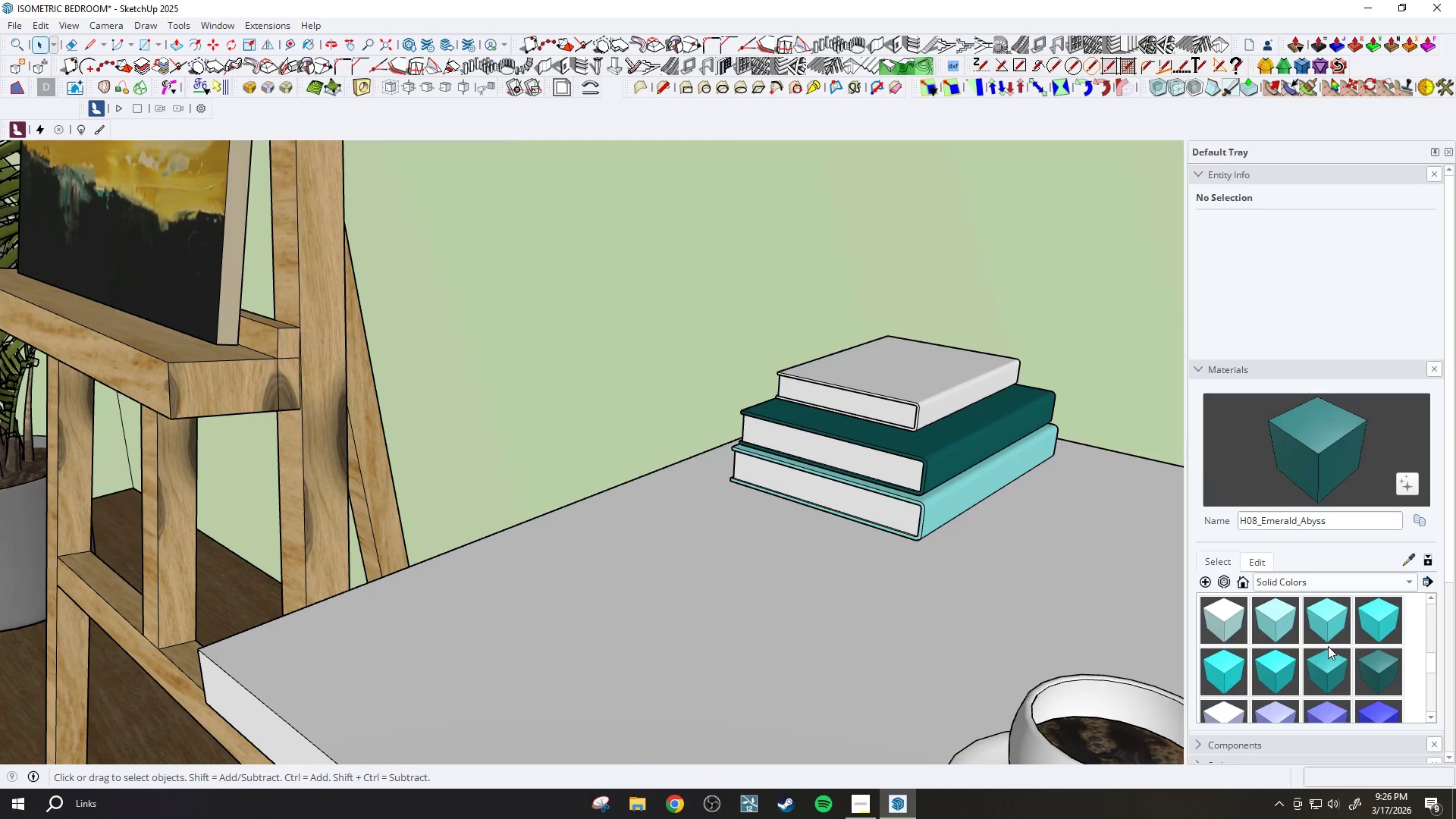 
scroll: coordinate [1331, 646], scroll_direction: down, amount: 11.0
 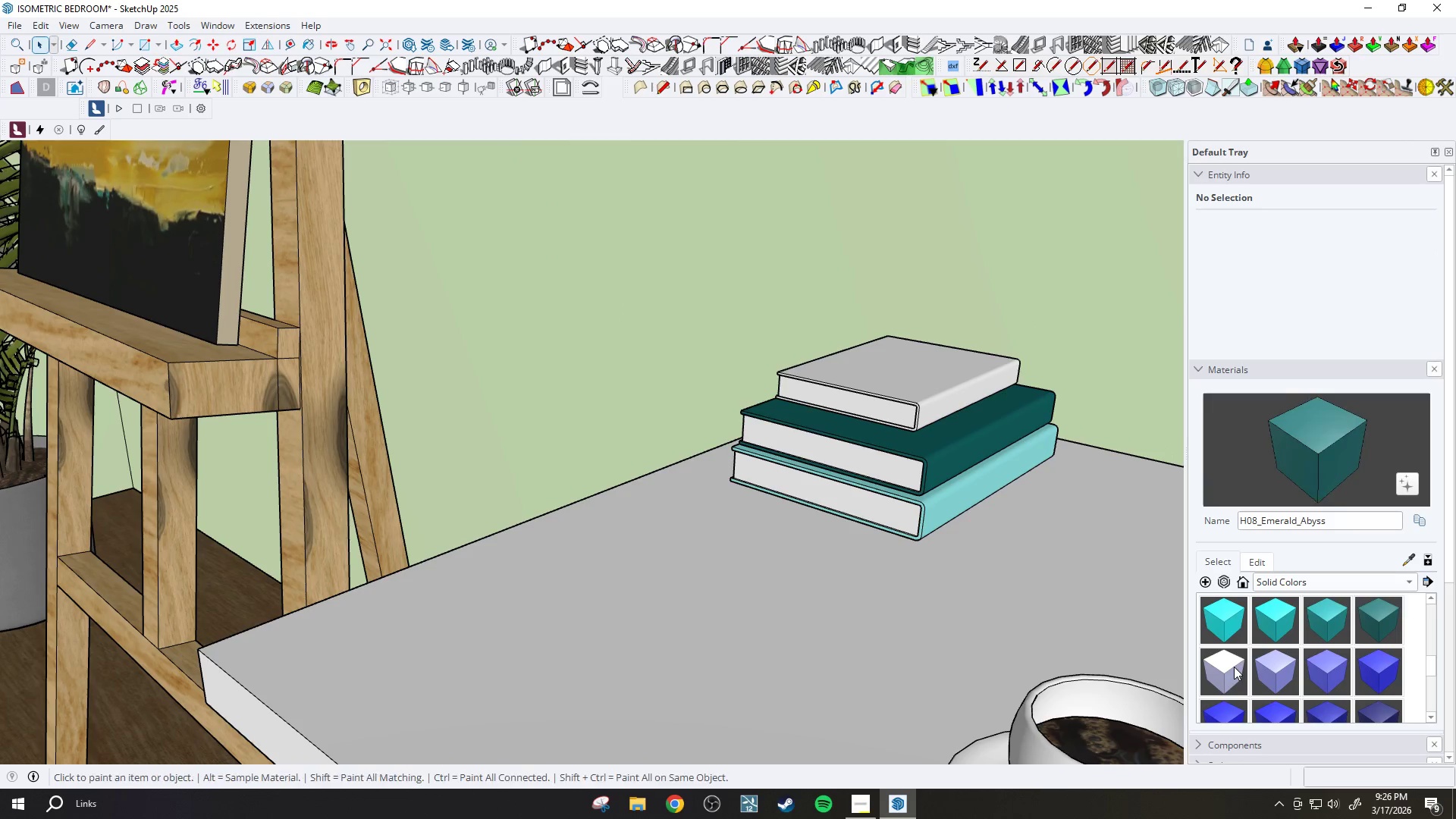 
scroll: coordinate [955, 423], scroll_direction: up, amount: 3.0
 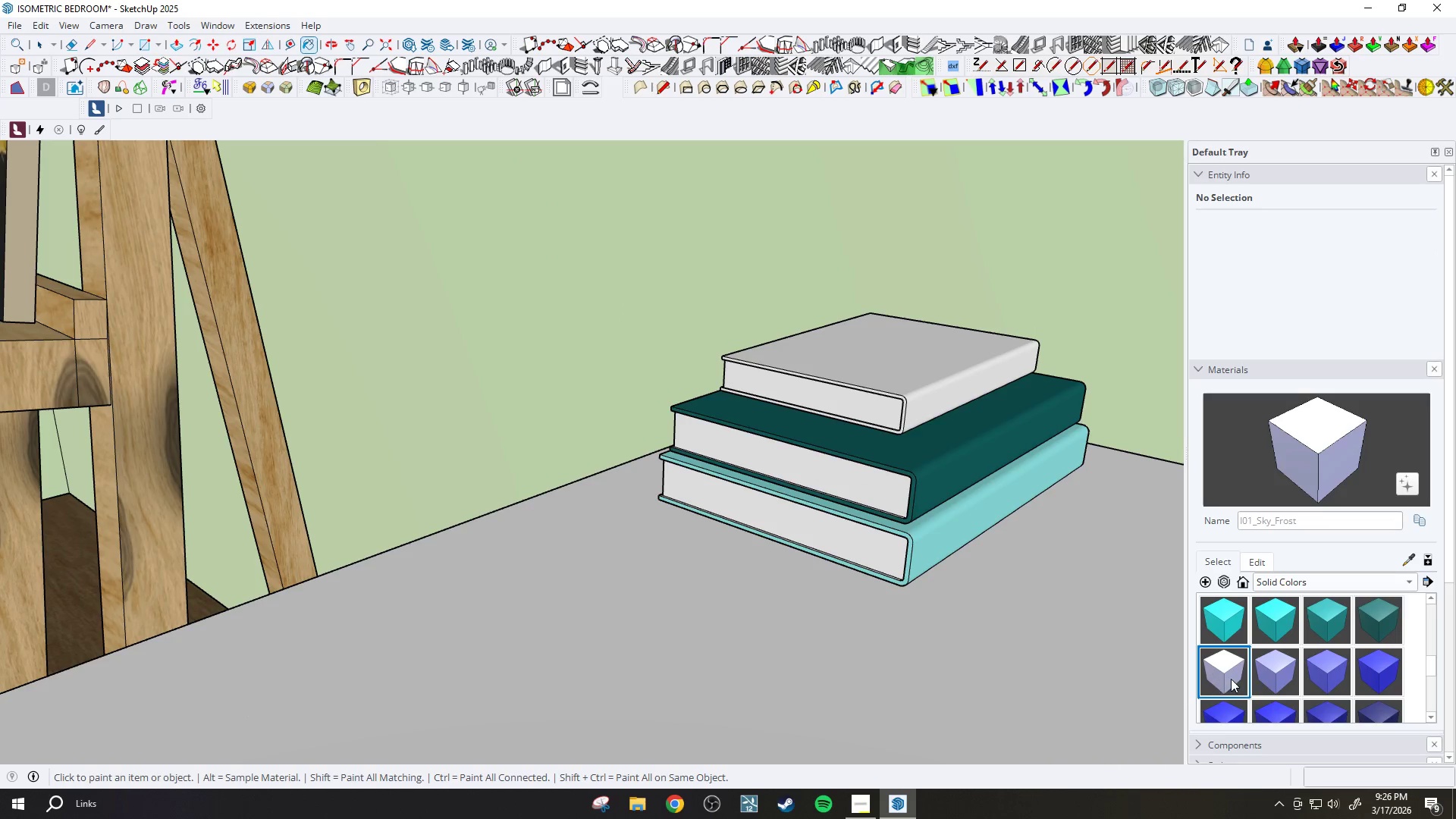 
left_click([1263, 670])
 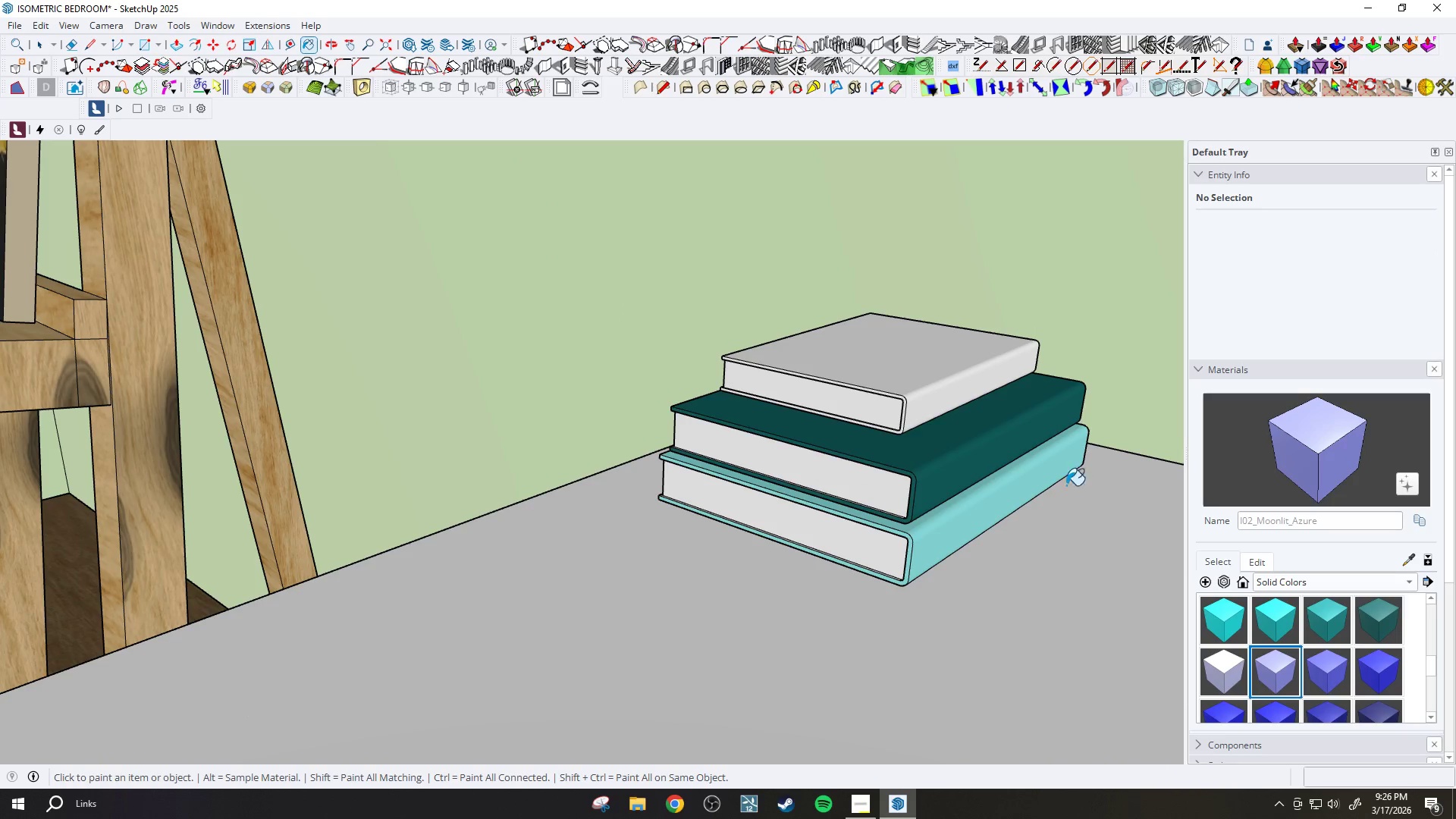 
key(Space)
 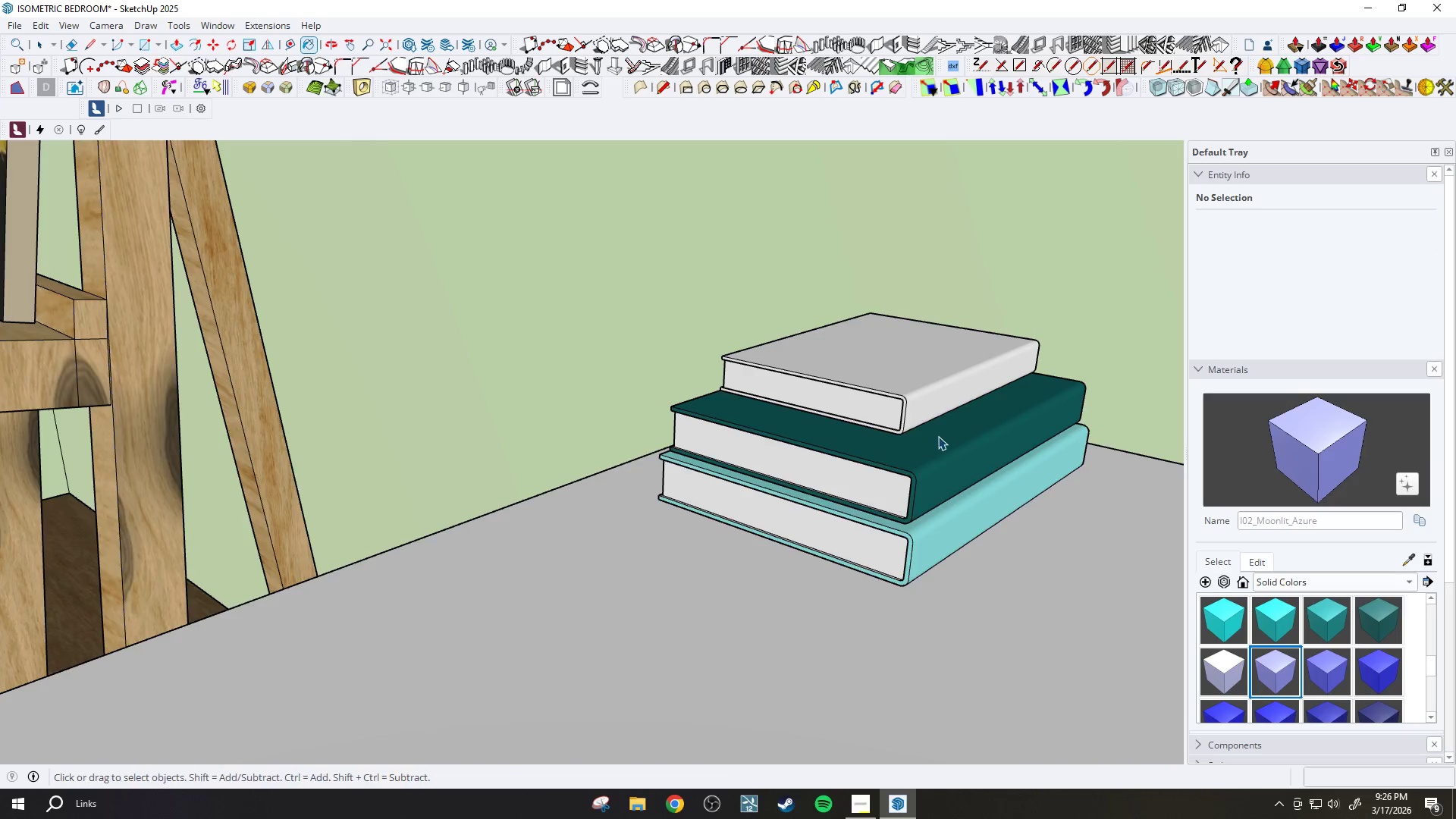 
double_click([911, 397])
 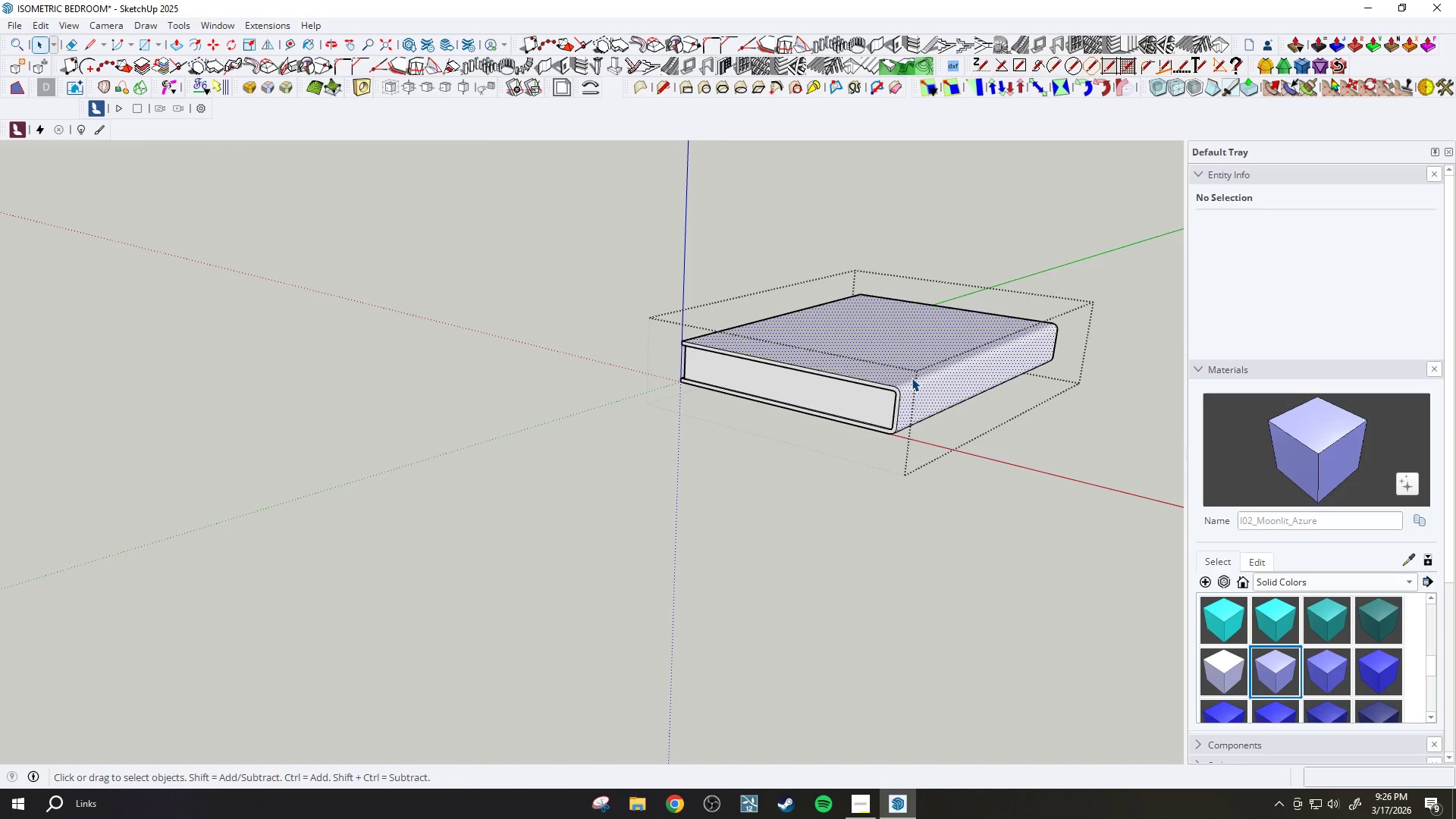 
scroll: coordinate [934, 436], scroll_direction: up, amount: 2.0
 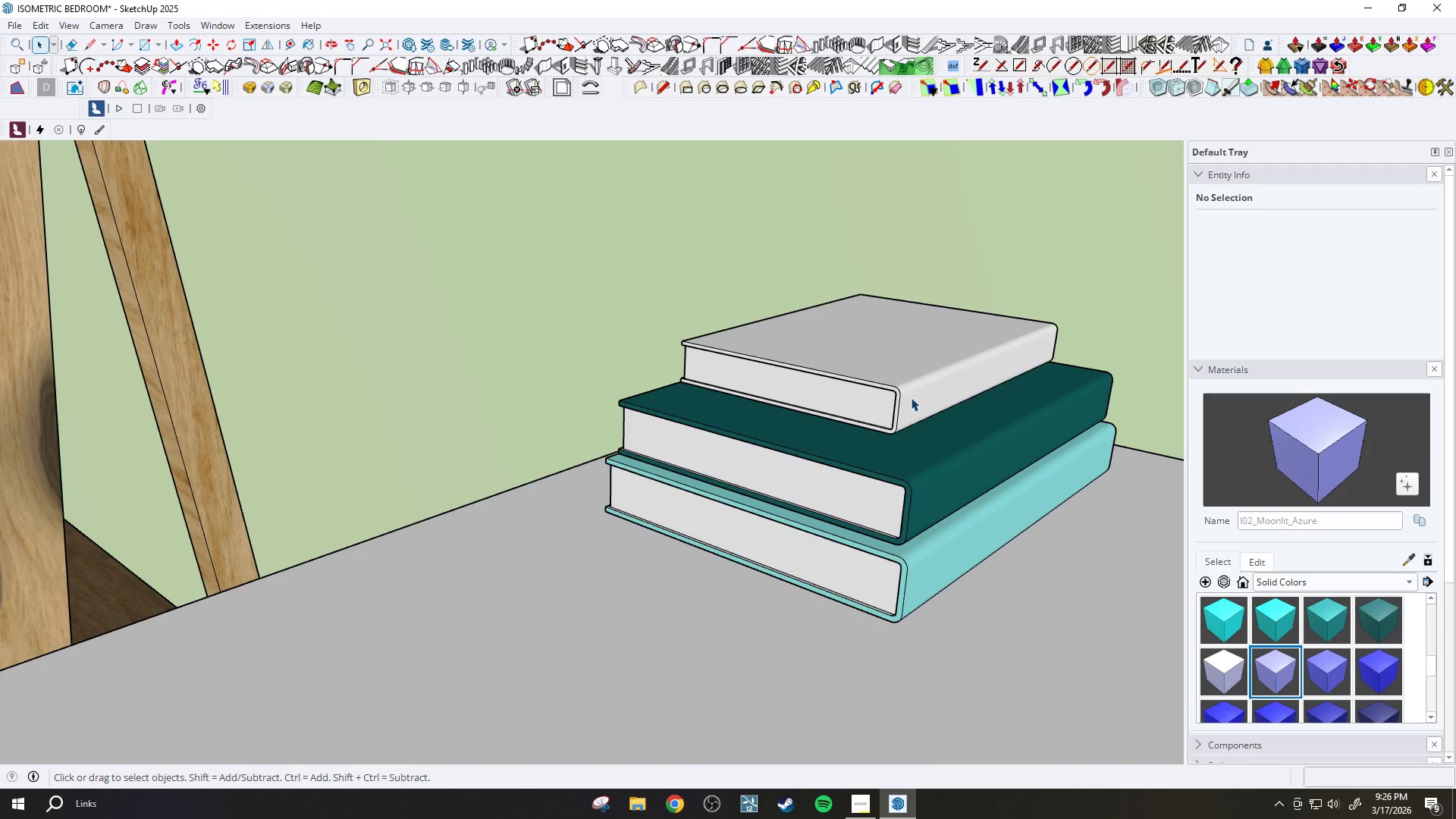 
key(B)
 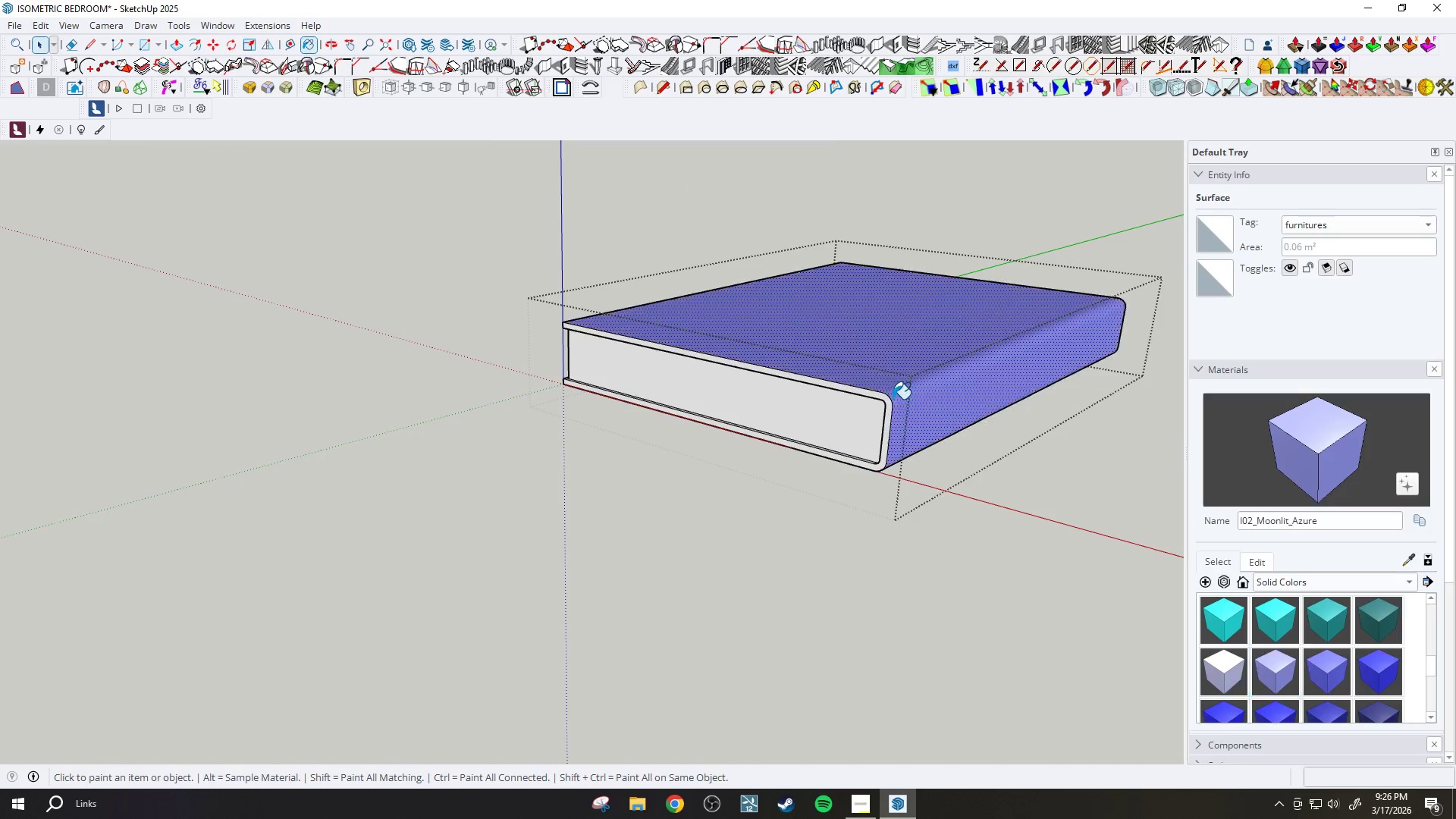 
scroll: coordinate [892, 410], scroll_direction: up, amount: 8.0
 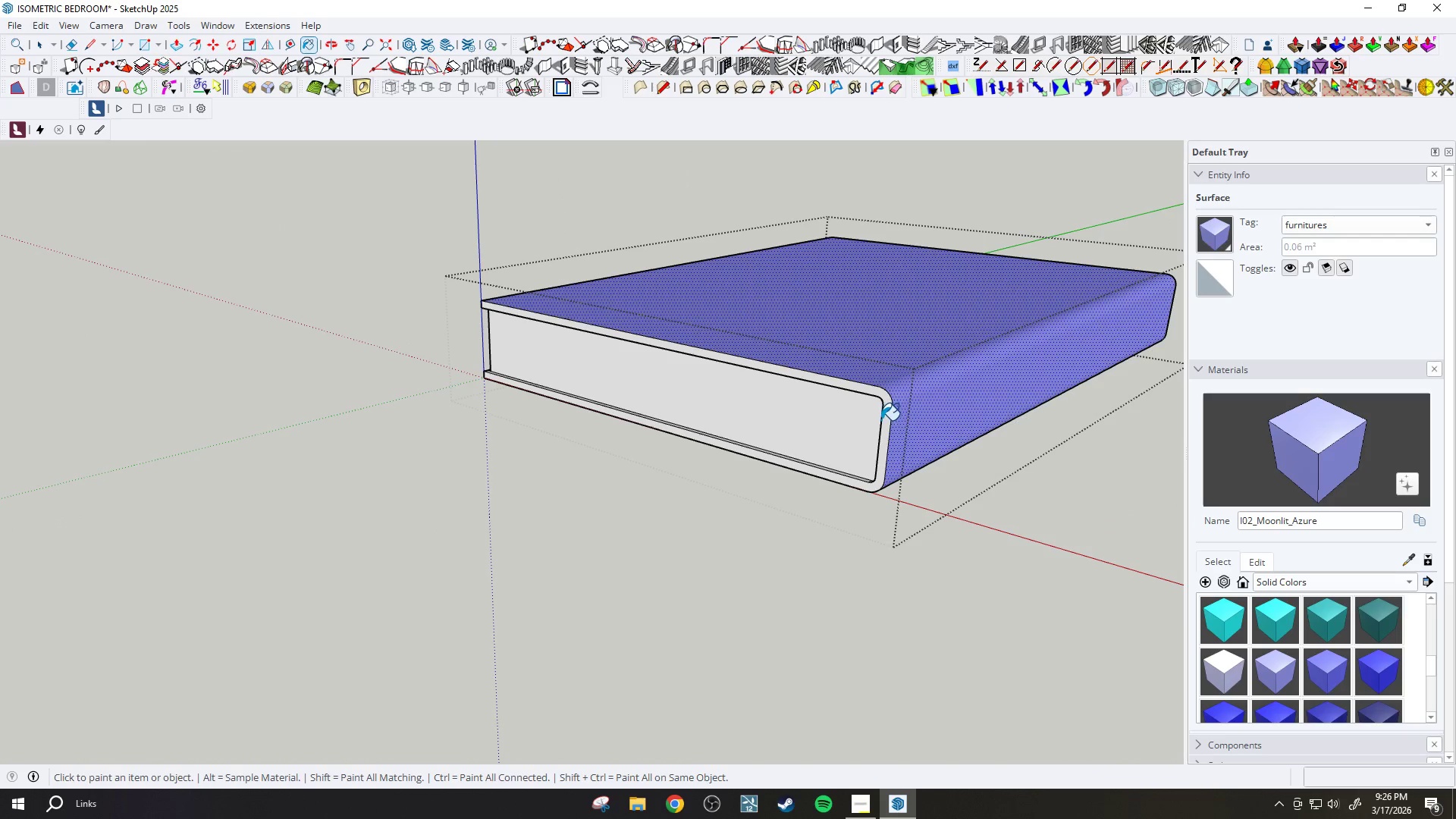 
left_click([884, 420])
 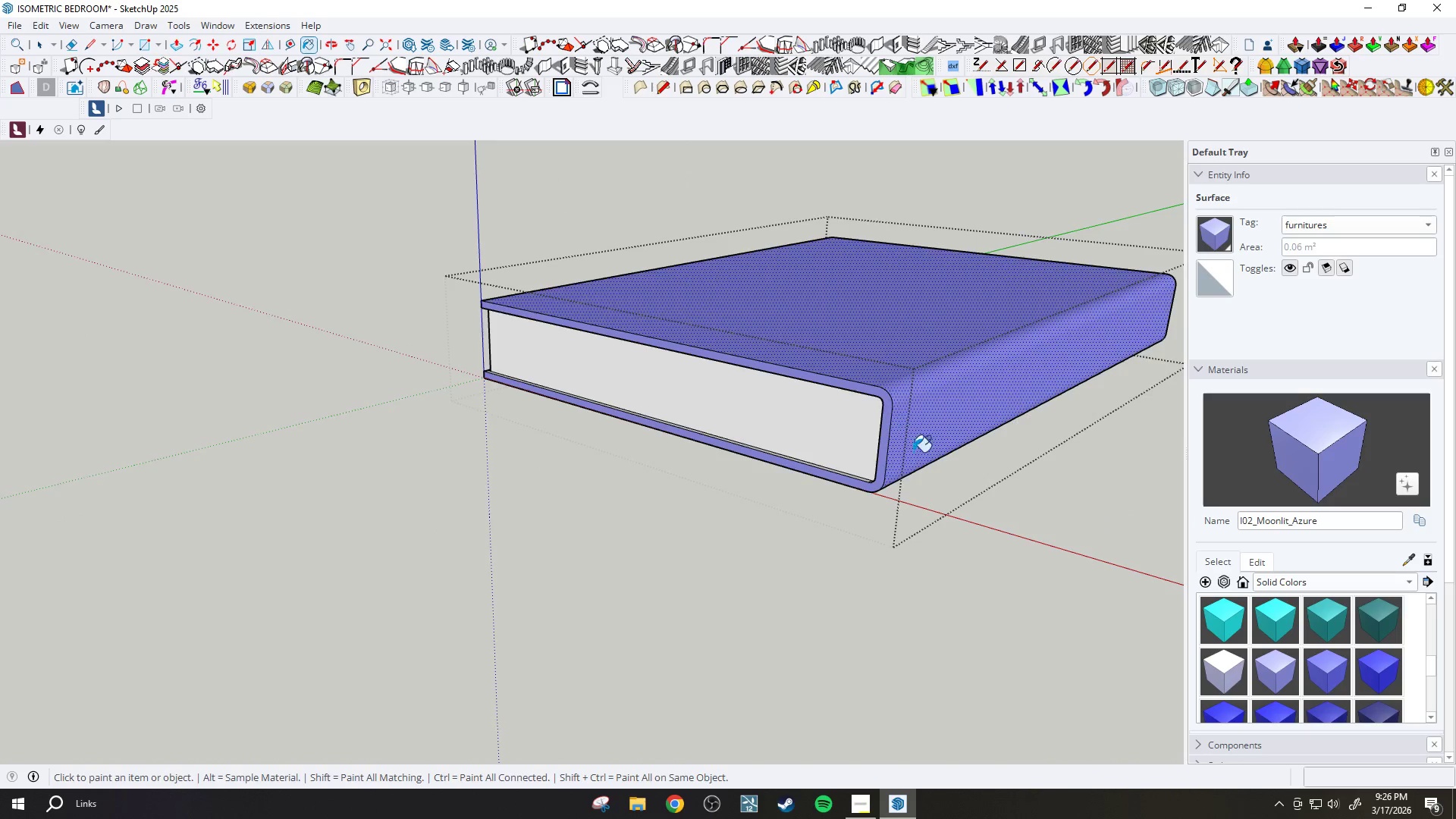 
key(Space)
 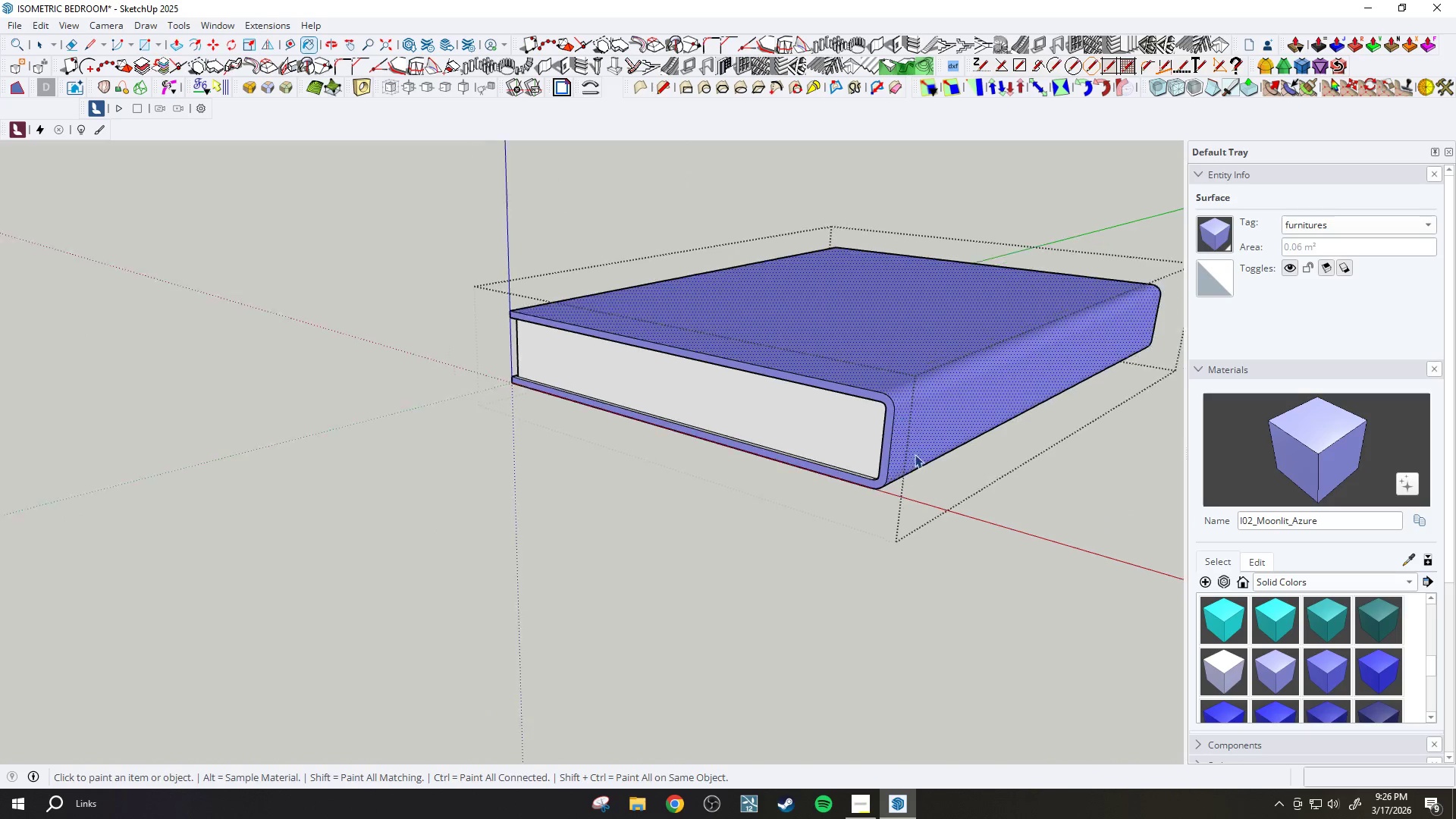 
key(Escape)
 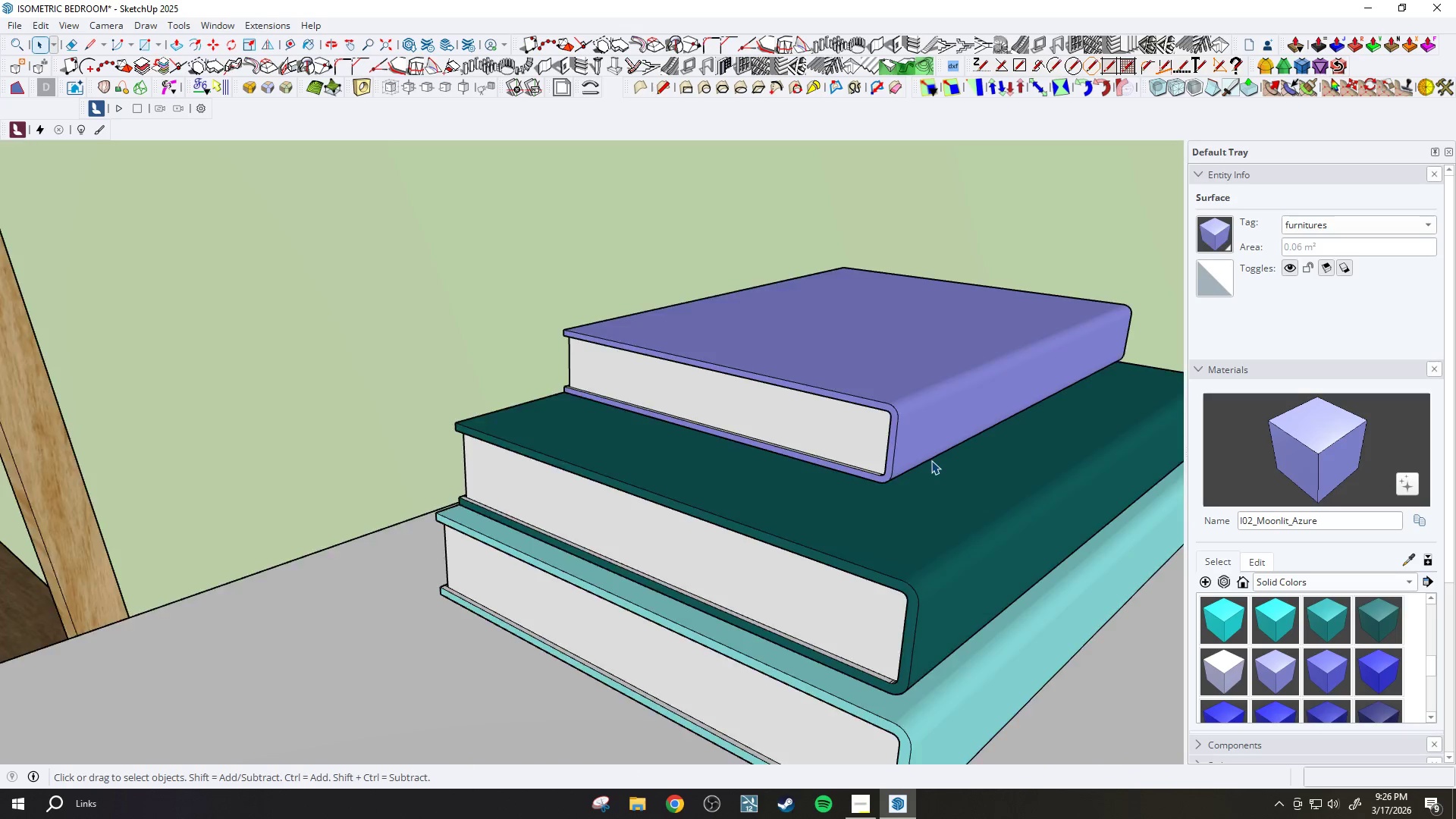 
key(Escape)
 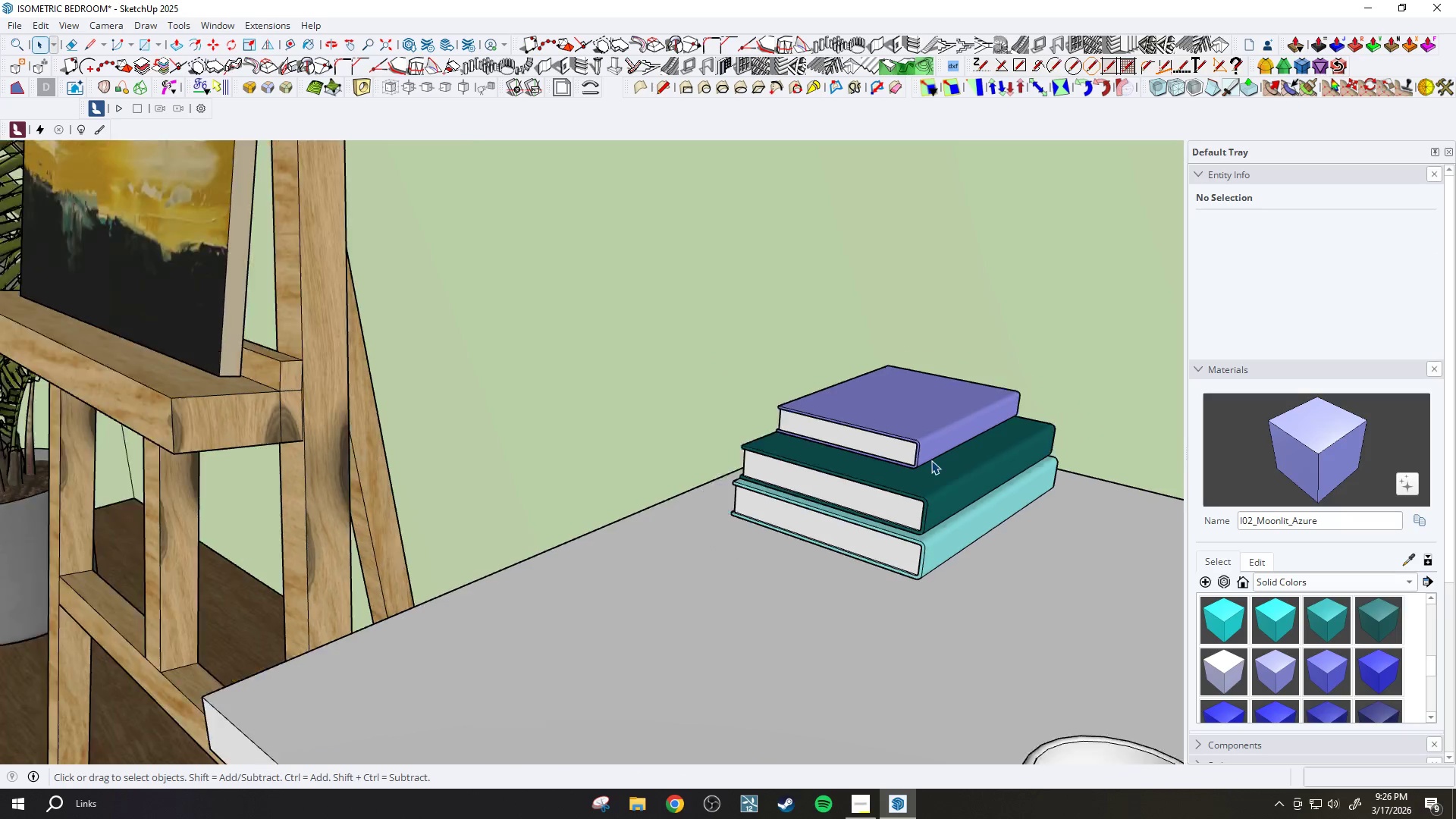 
key(Escape)
 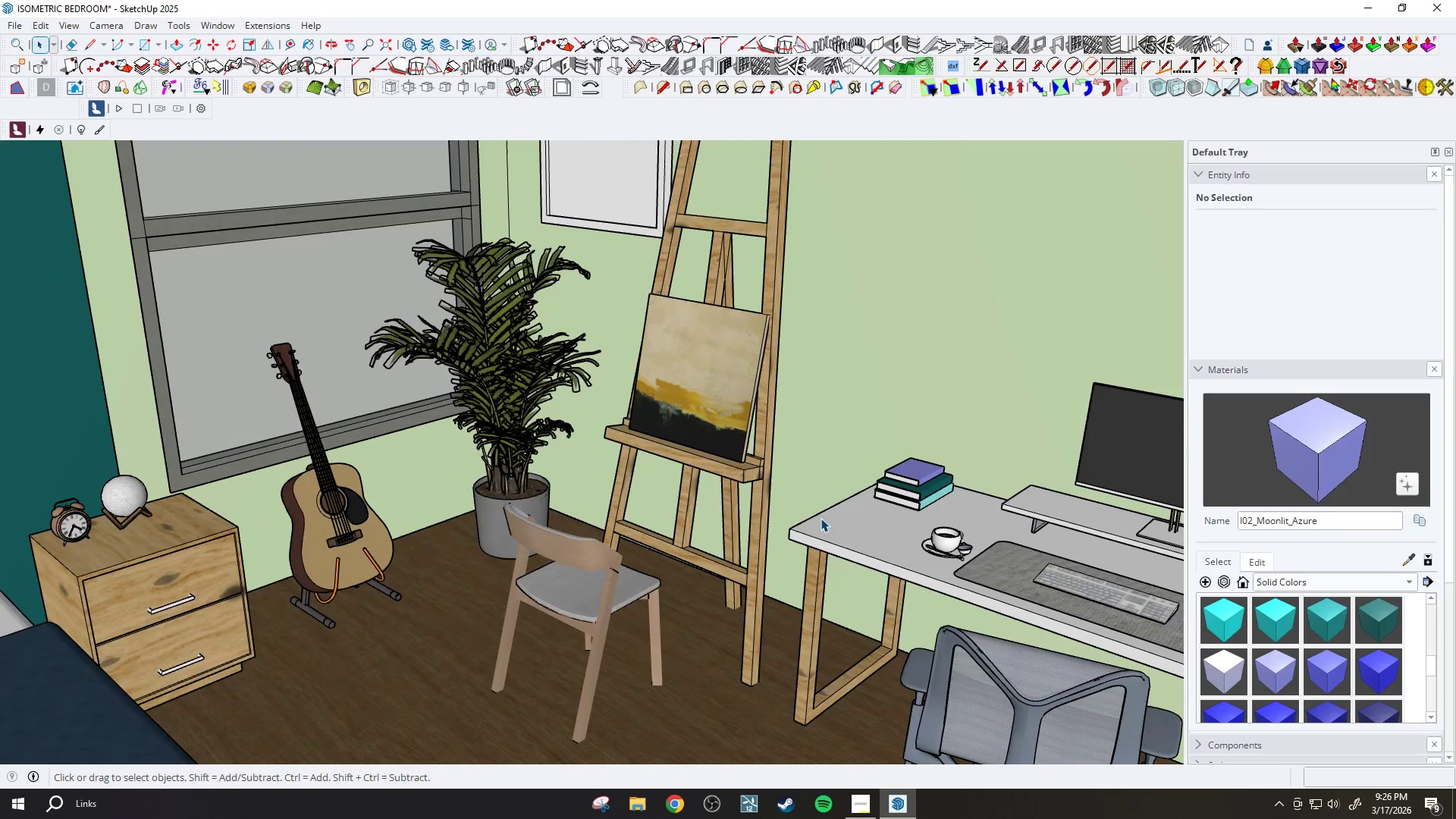 
scroll: coordinate [672, 434], scroll_direction: down, amount: 39.0
 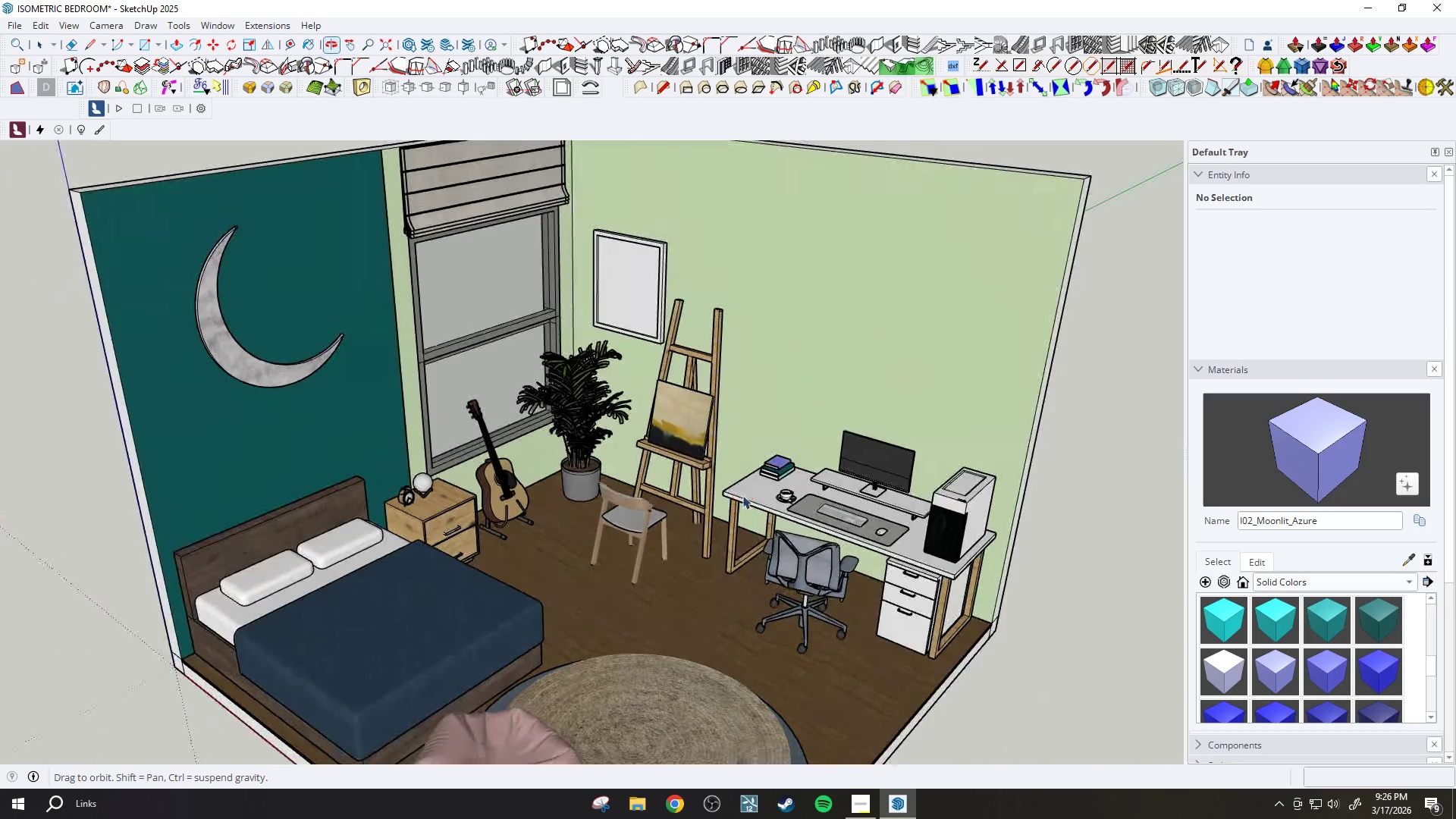 
scroll: coordinate [688, 552], scroll_direction: up, amount: 2.0
 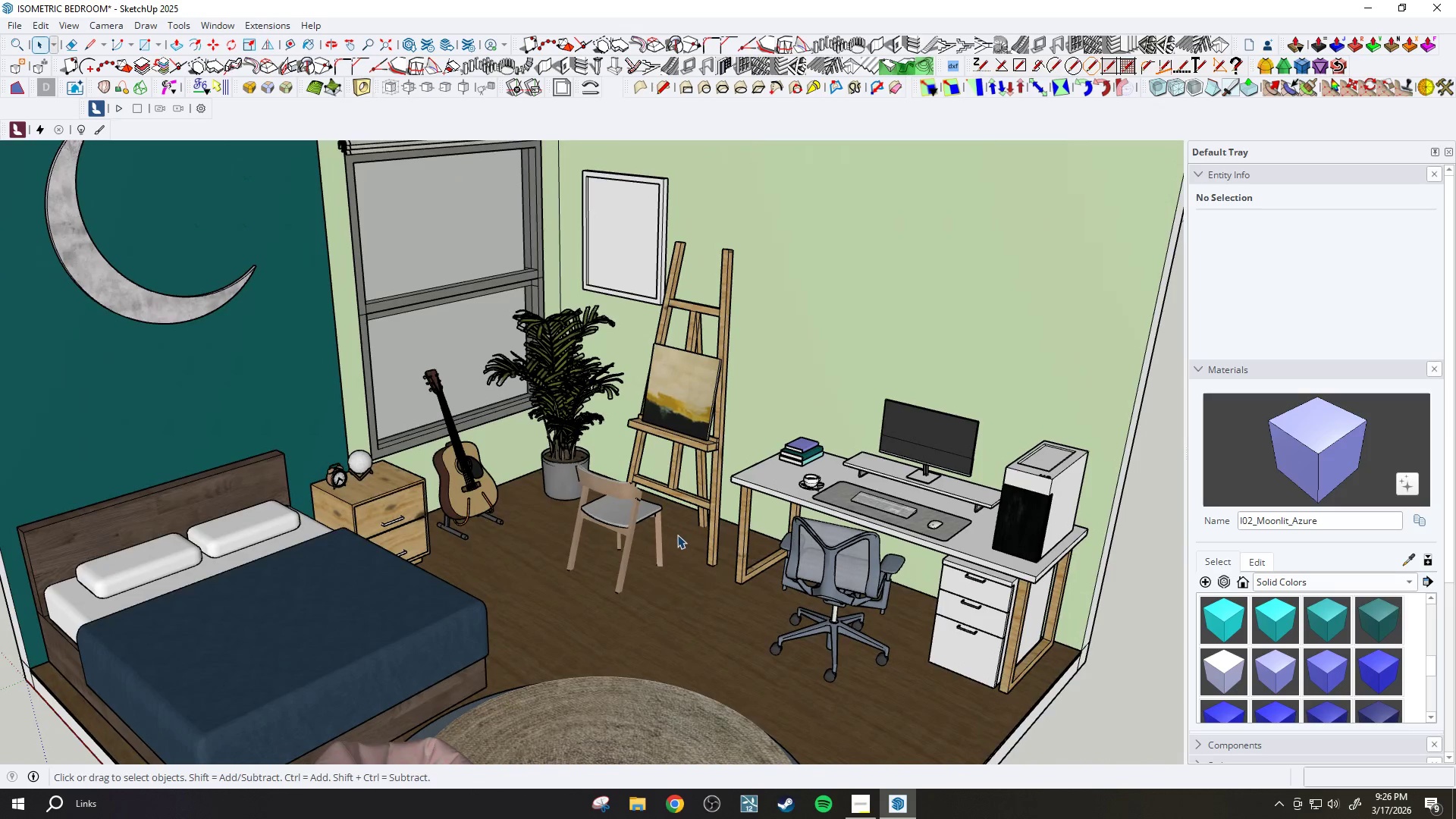 
key(H)
 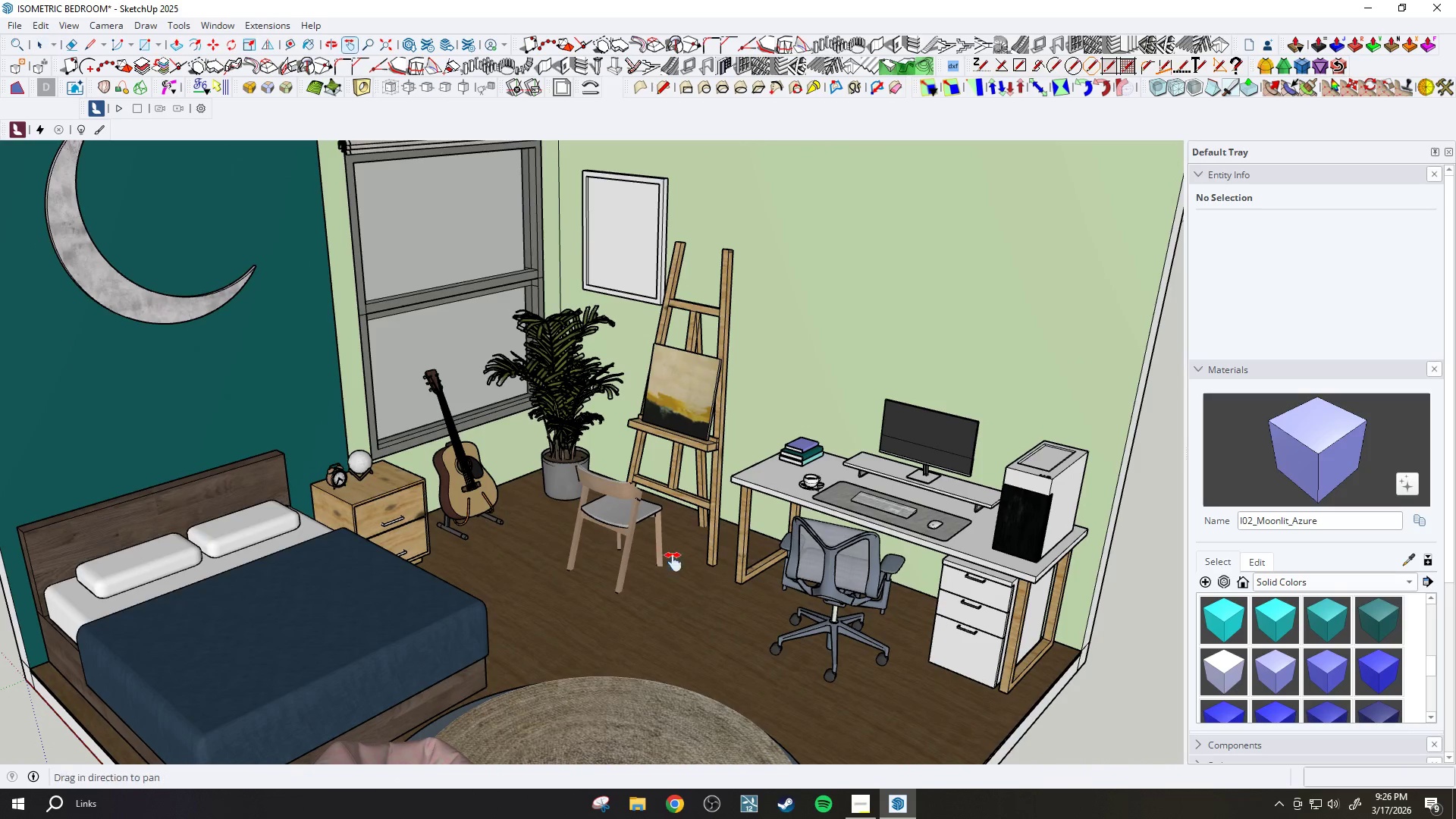 
left_click_drag(start_coordinate=[676, 562], to_coordinate=[797, 542])
 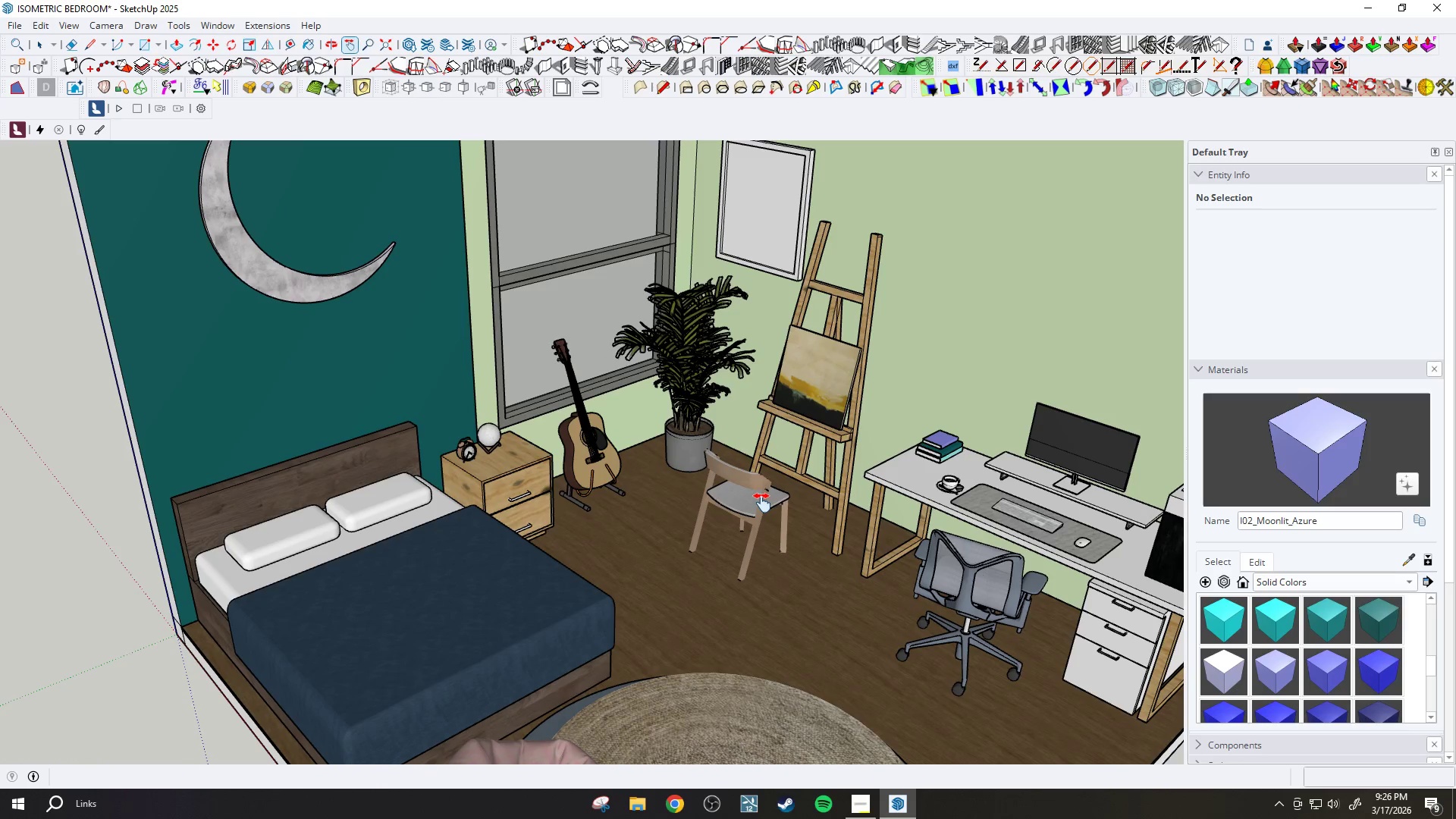 
wait(5.41)
 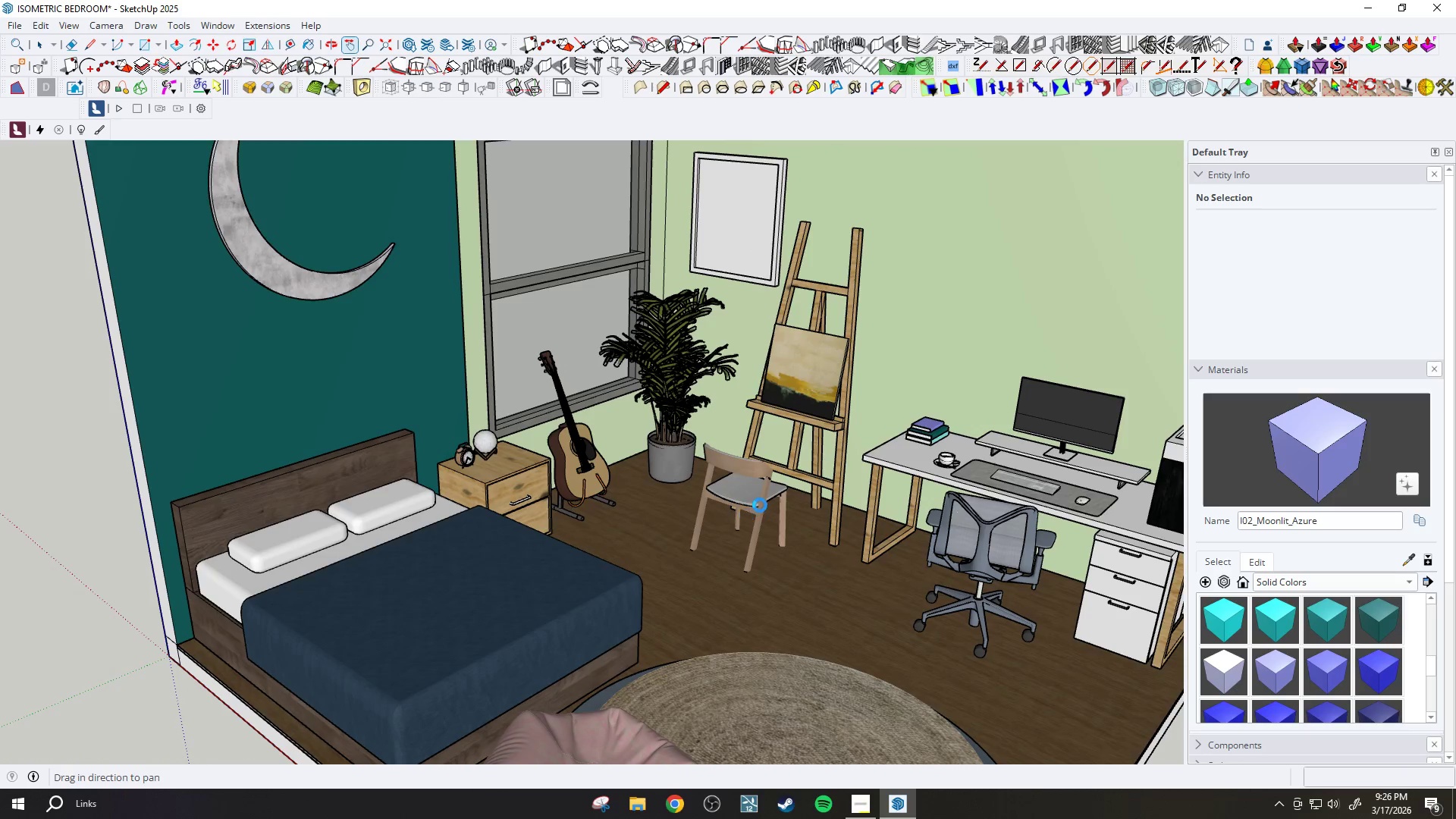 
scroll: coordinate [1010, 425], scroll_direction: up, amount: 5.0
 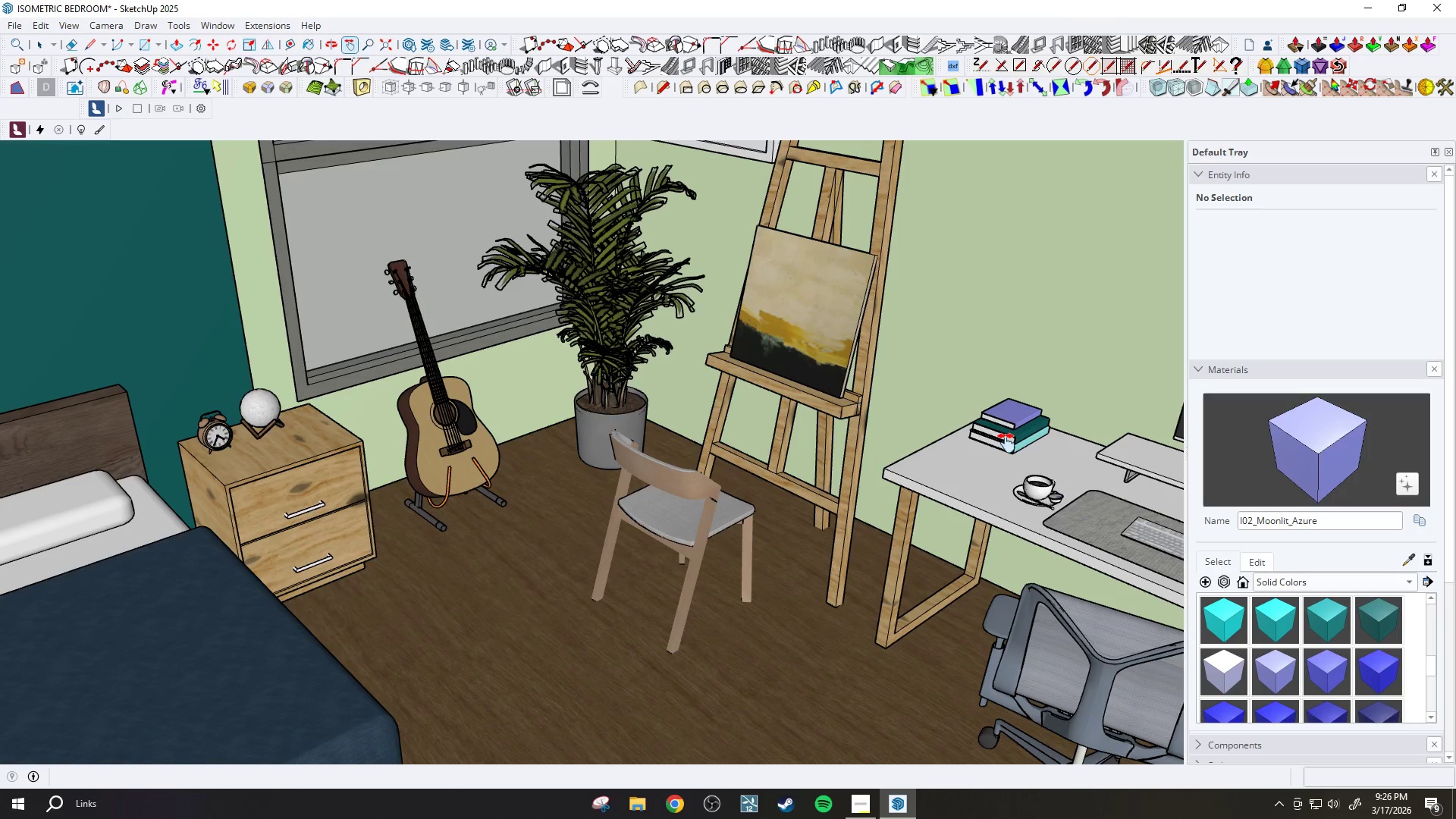 
scroll: coordinate [539, 467], scroll_direction: down, amount: 11.0
 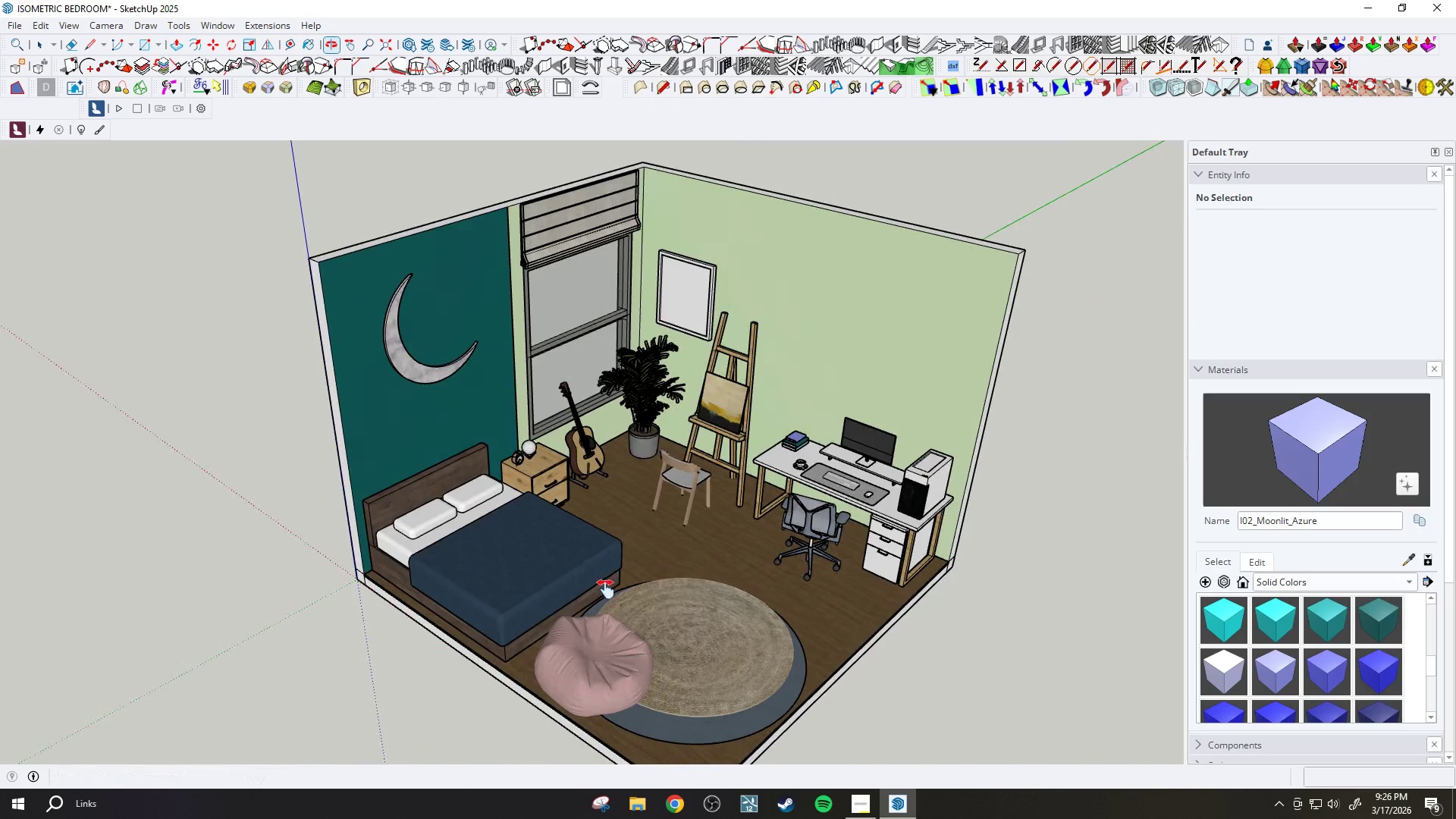 
scroll: coordinate [685, 535], scroll_direction: up, amount: 1.0
 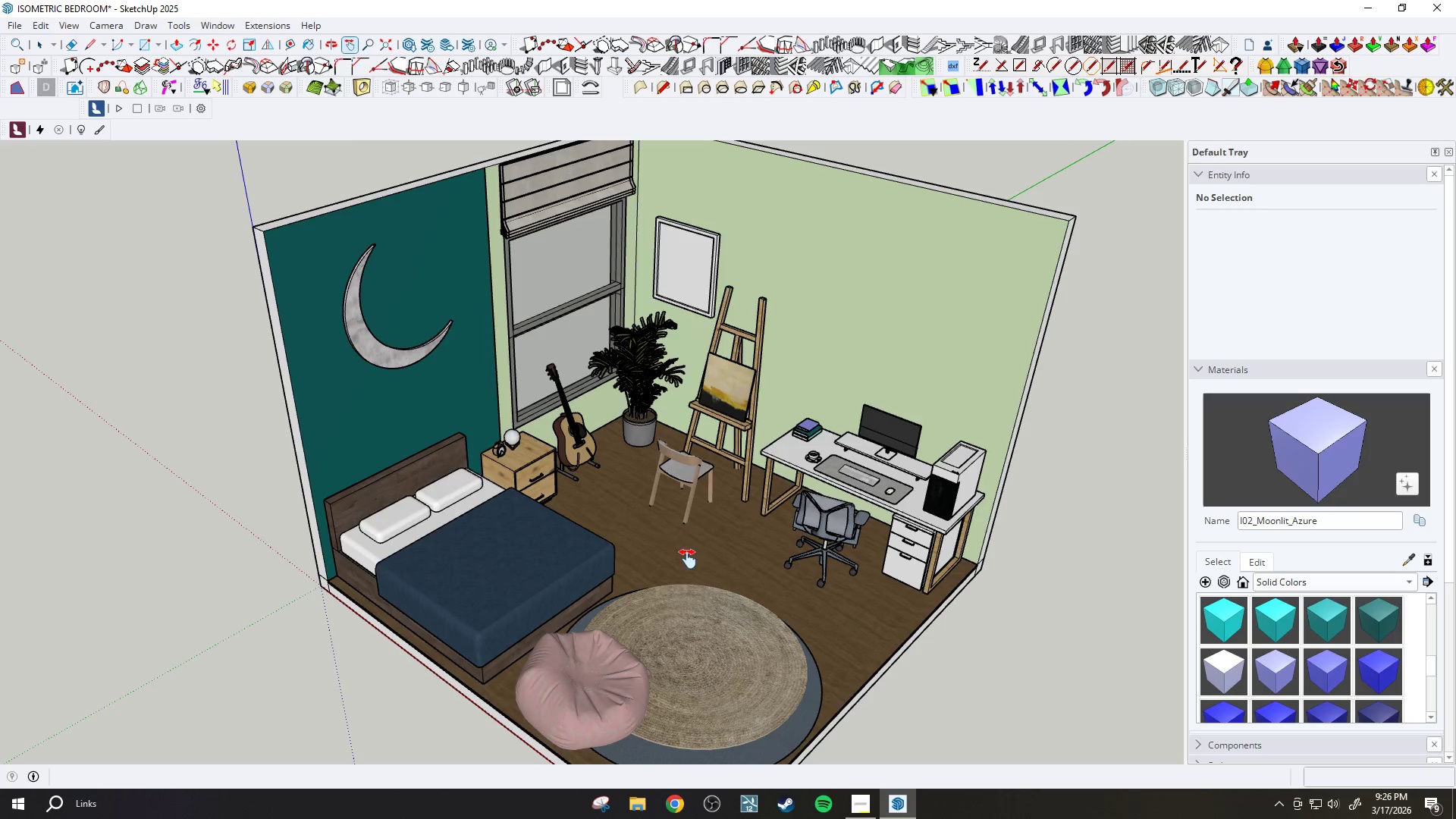 
wait(5.11)
 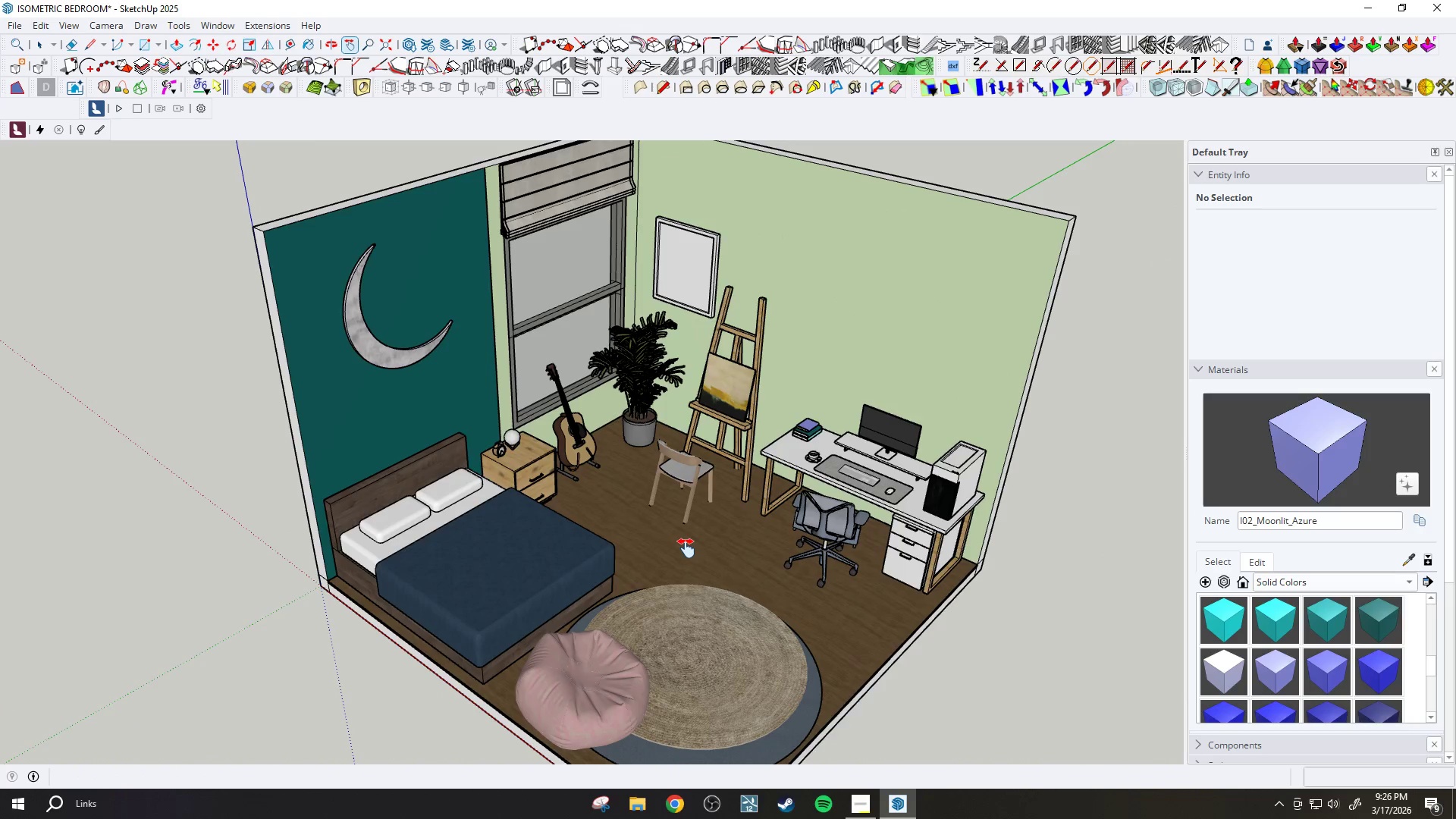 
left_click([862, 807])